 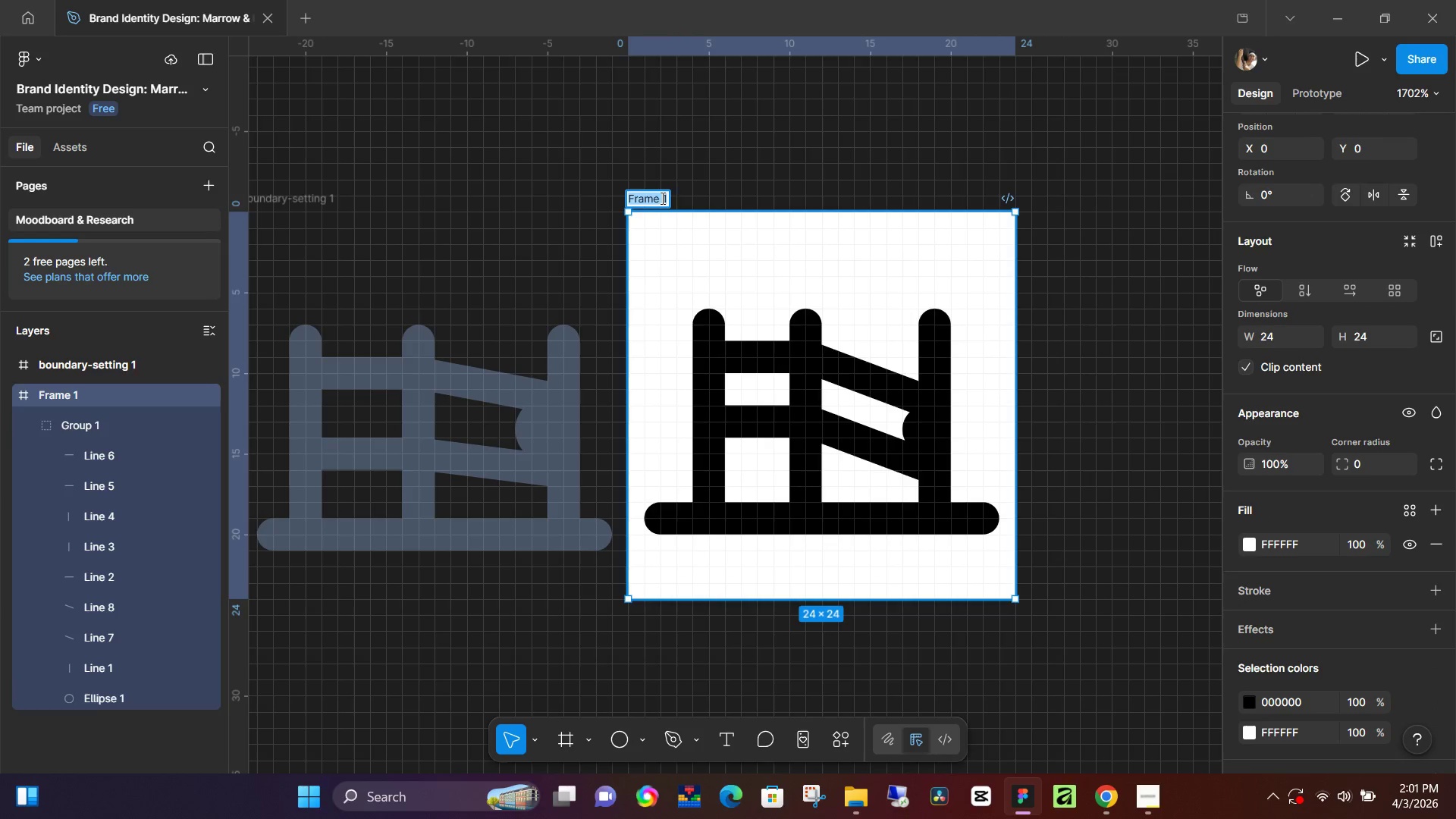 
key(Control+ControlLeft)
 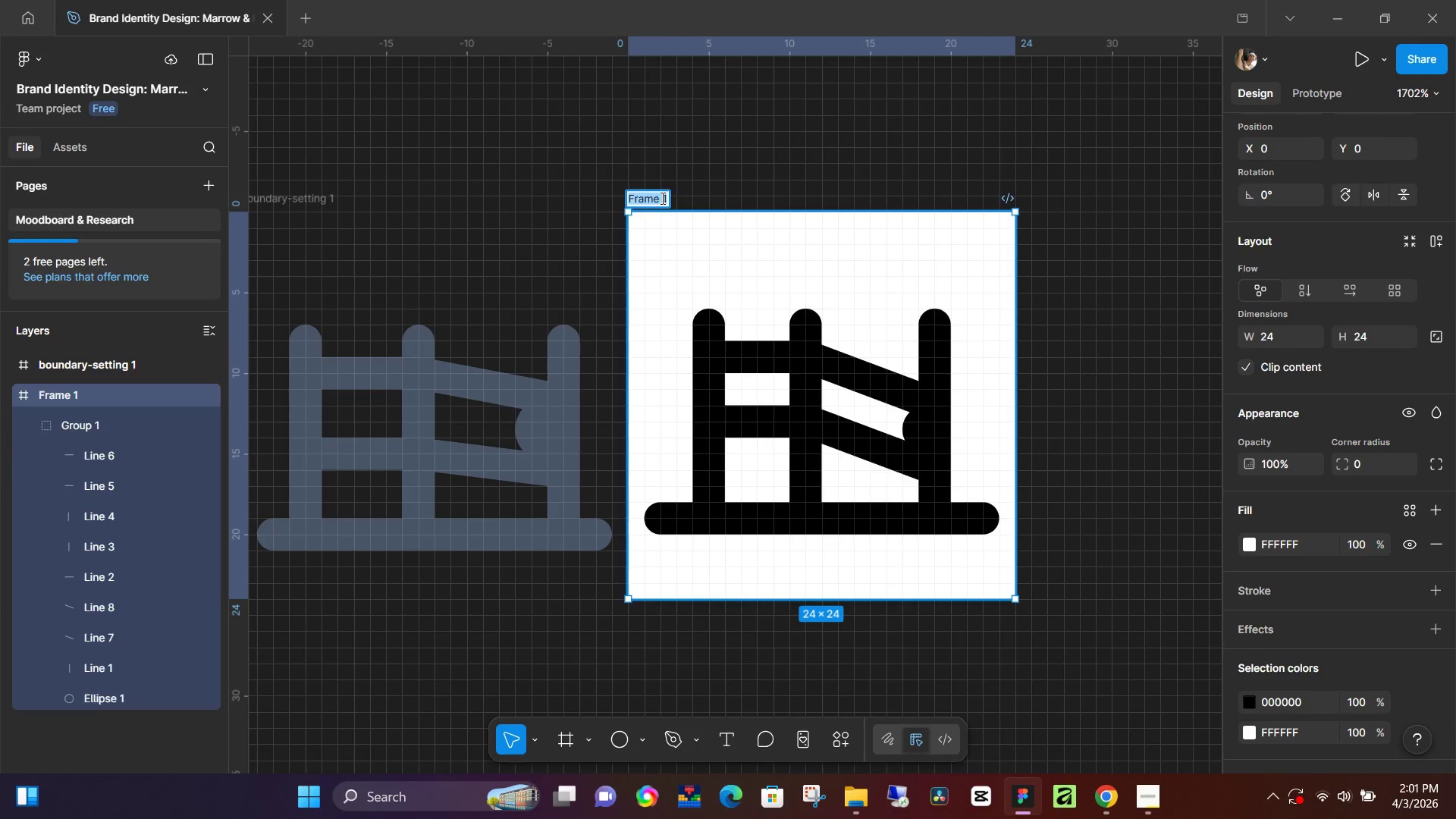 
key(Control+V)
 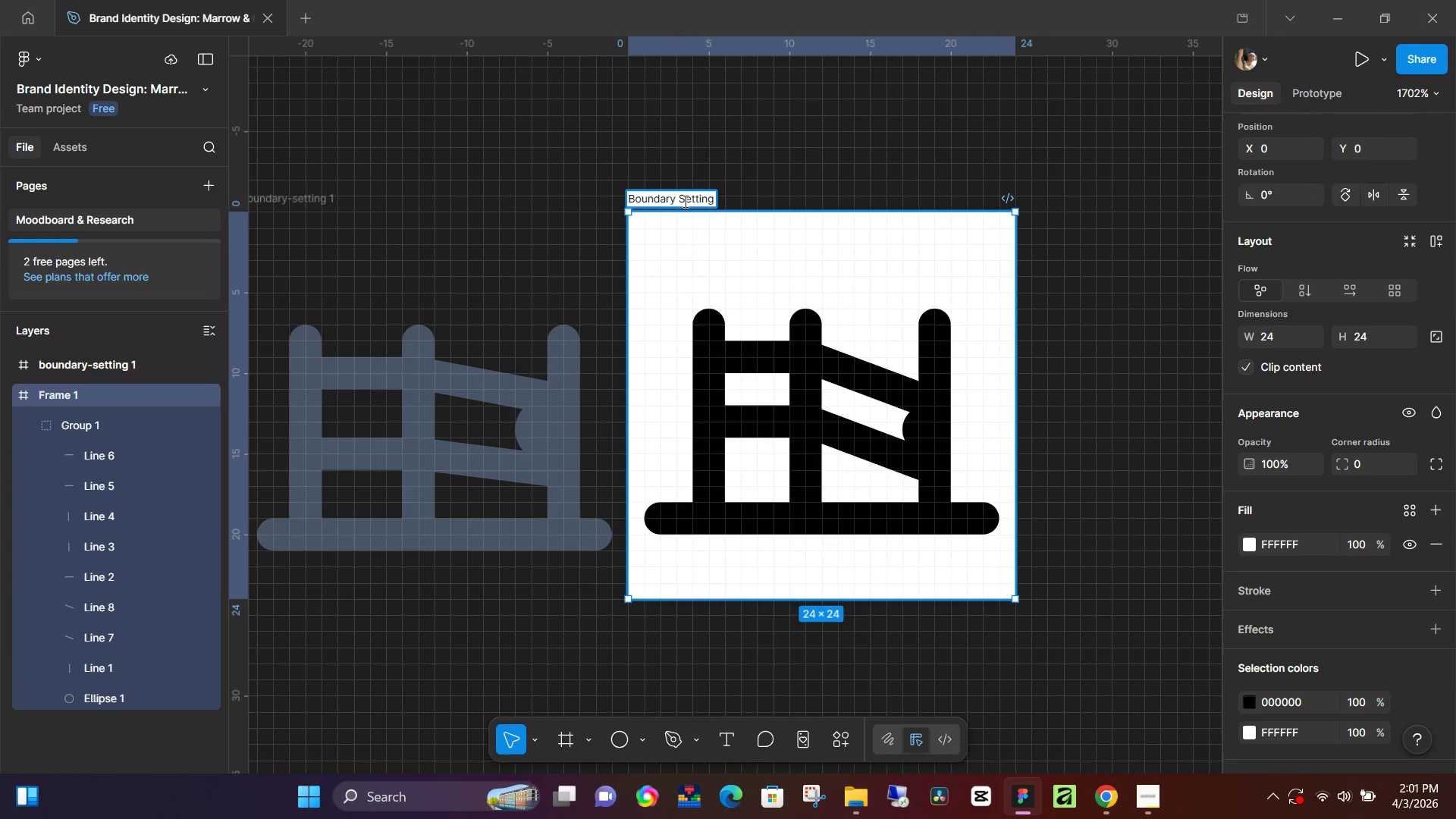 
left_click([683, 200])
 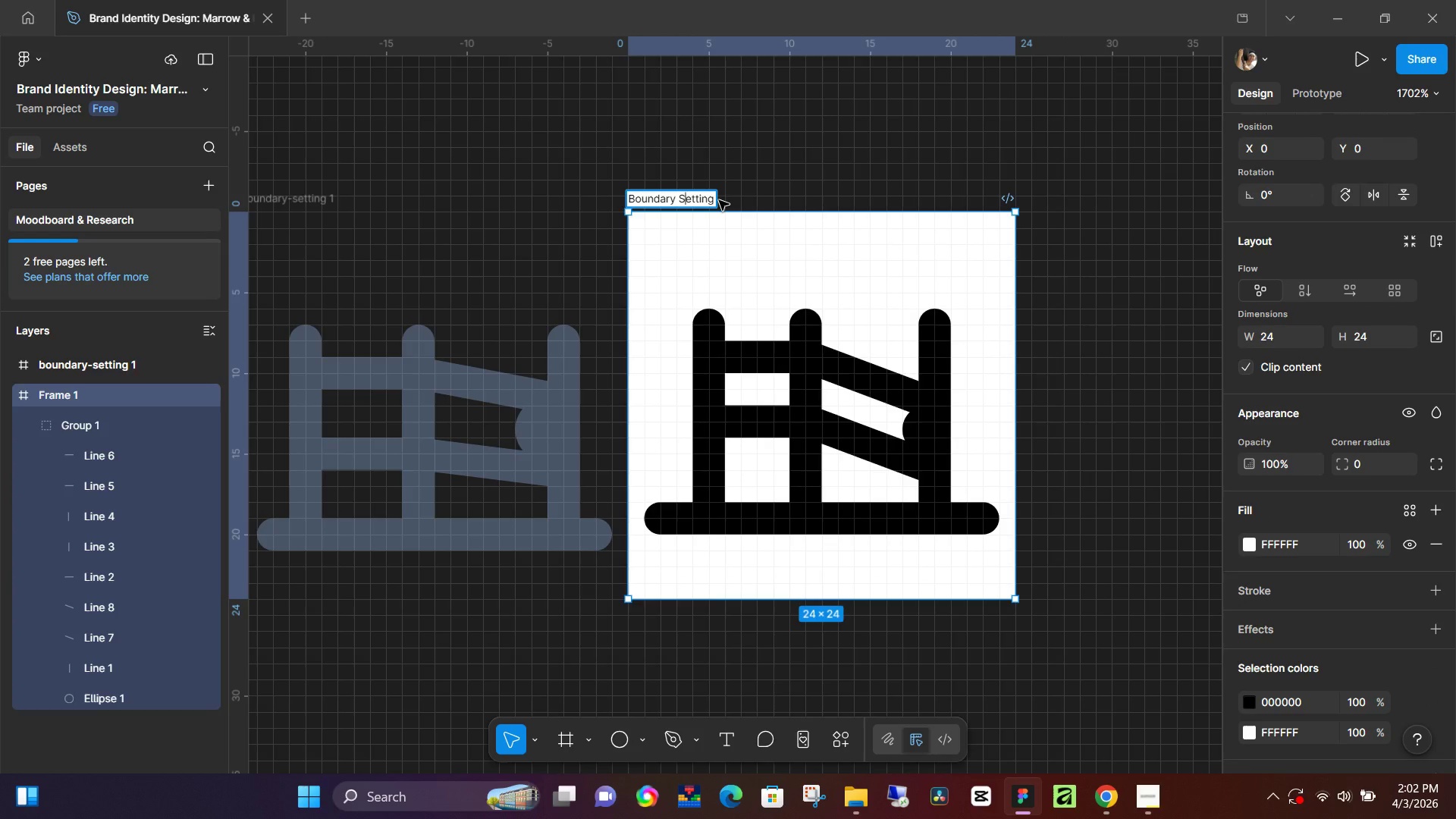 
key(NumpadEnter)
 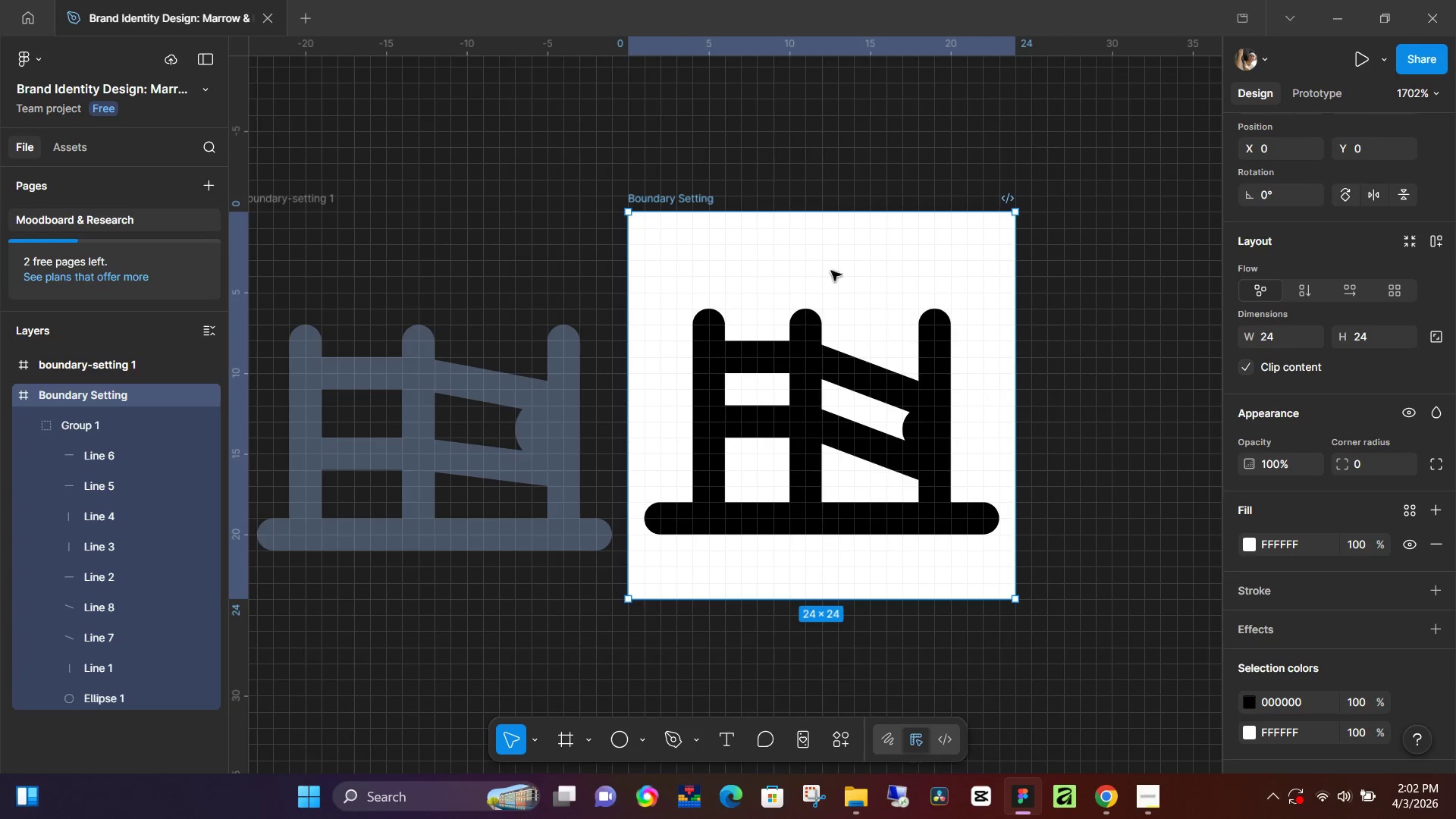 
left_click([684, 199])
 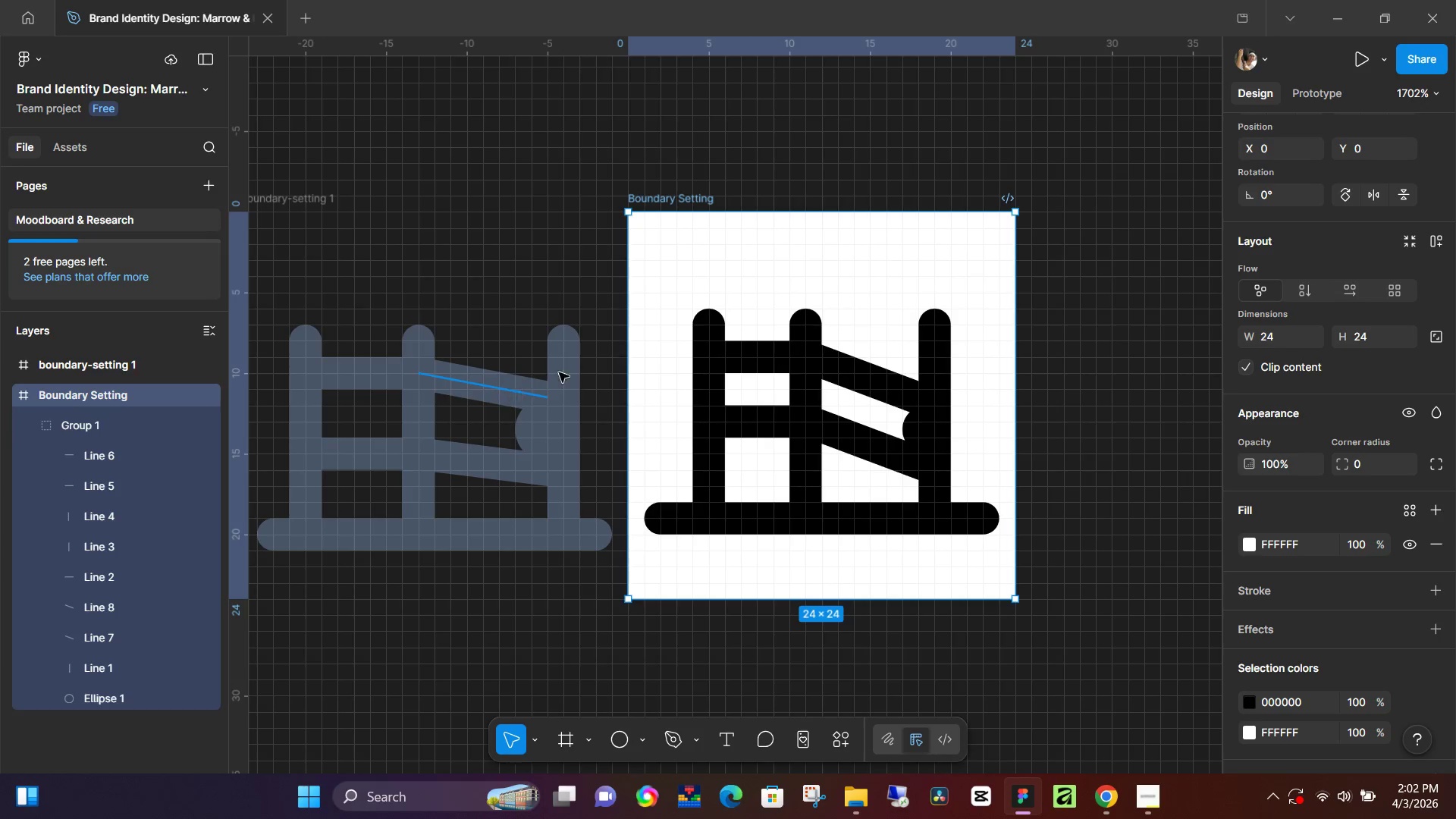 
left_click([317, 196])
 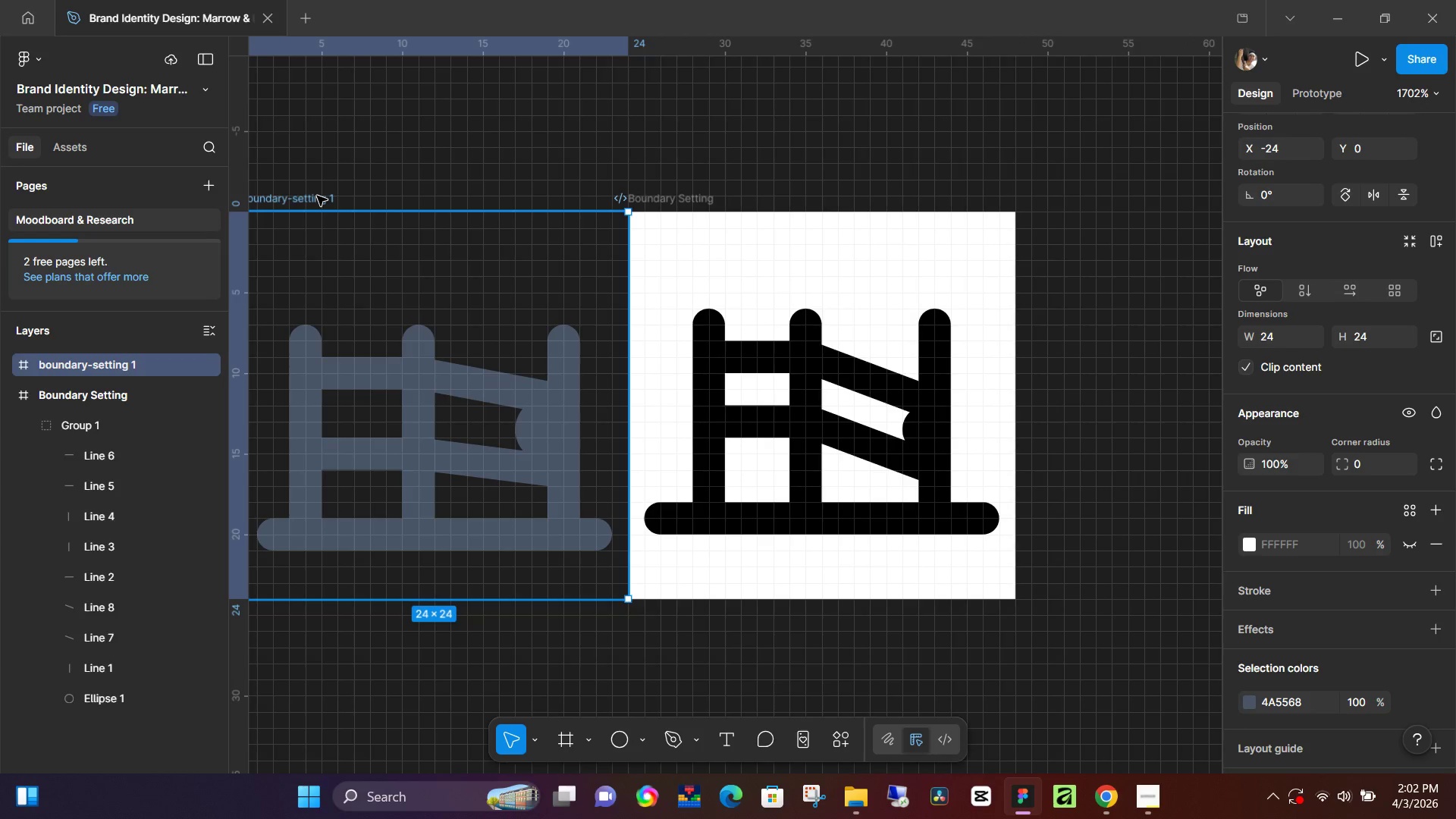 
key(Backspace)
 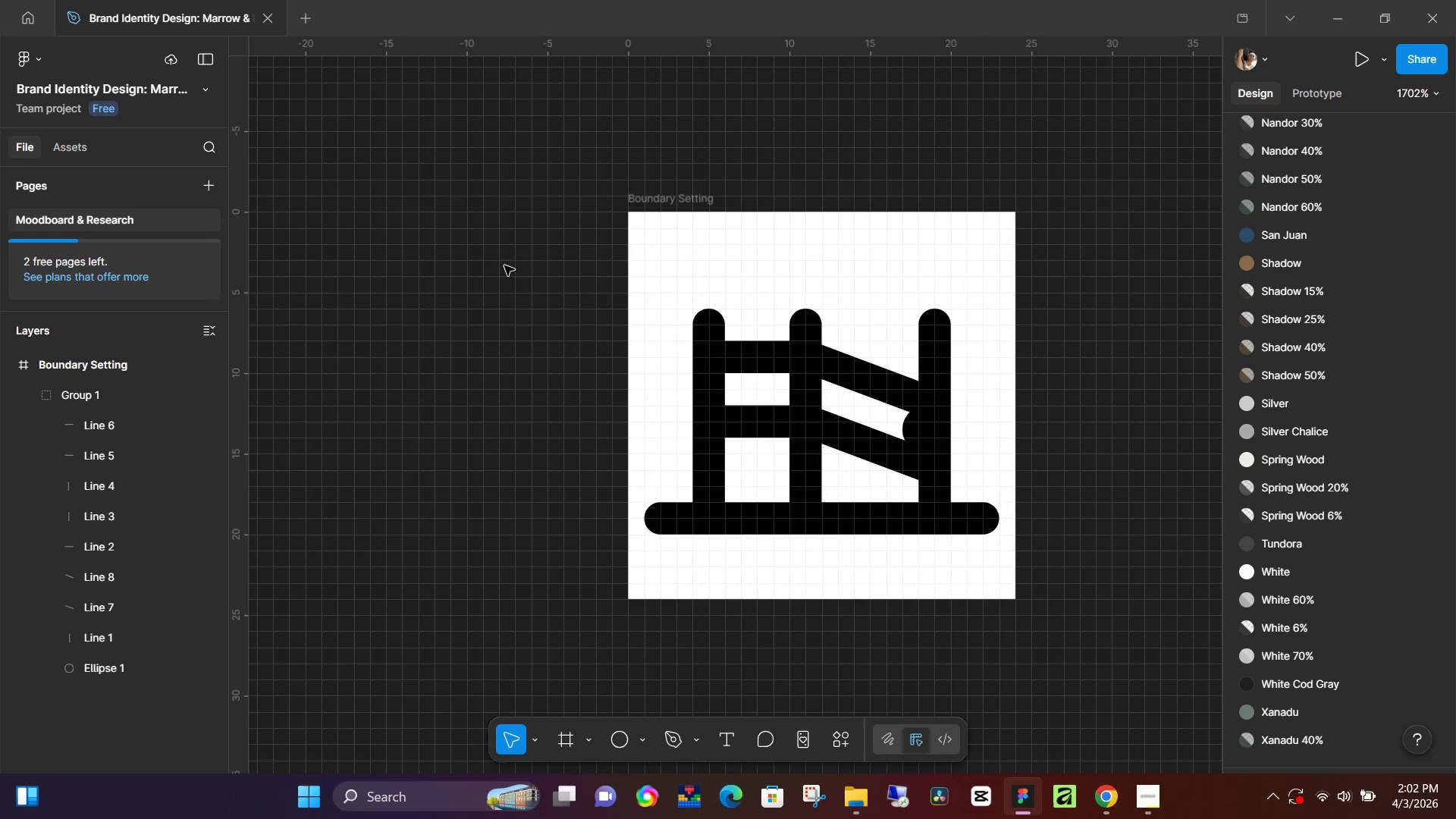 
left_click([783, 402])
 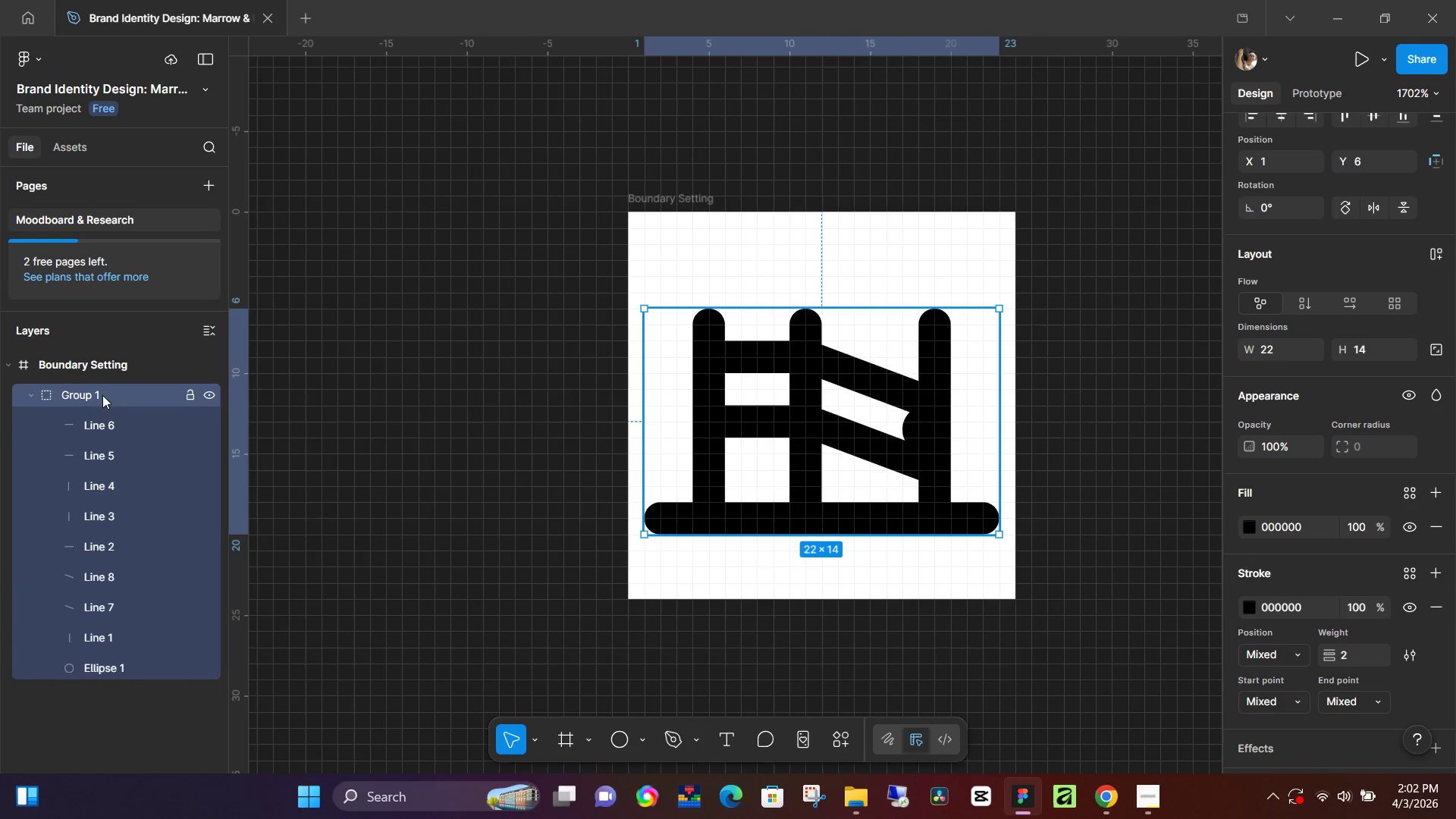 
hold_key(key=ControlLeft, duration=0.47)
 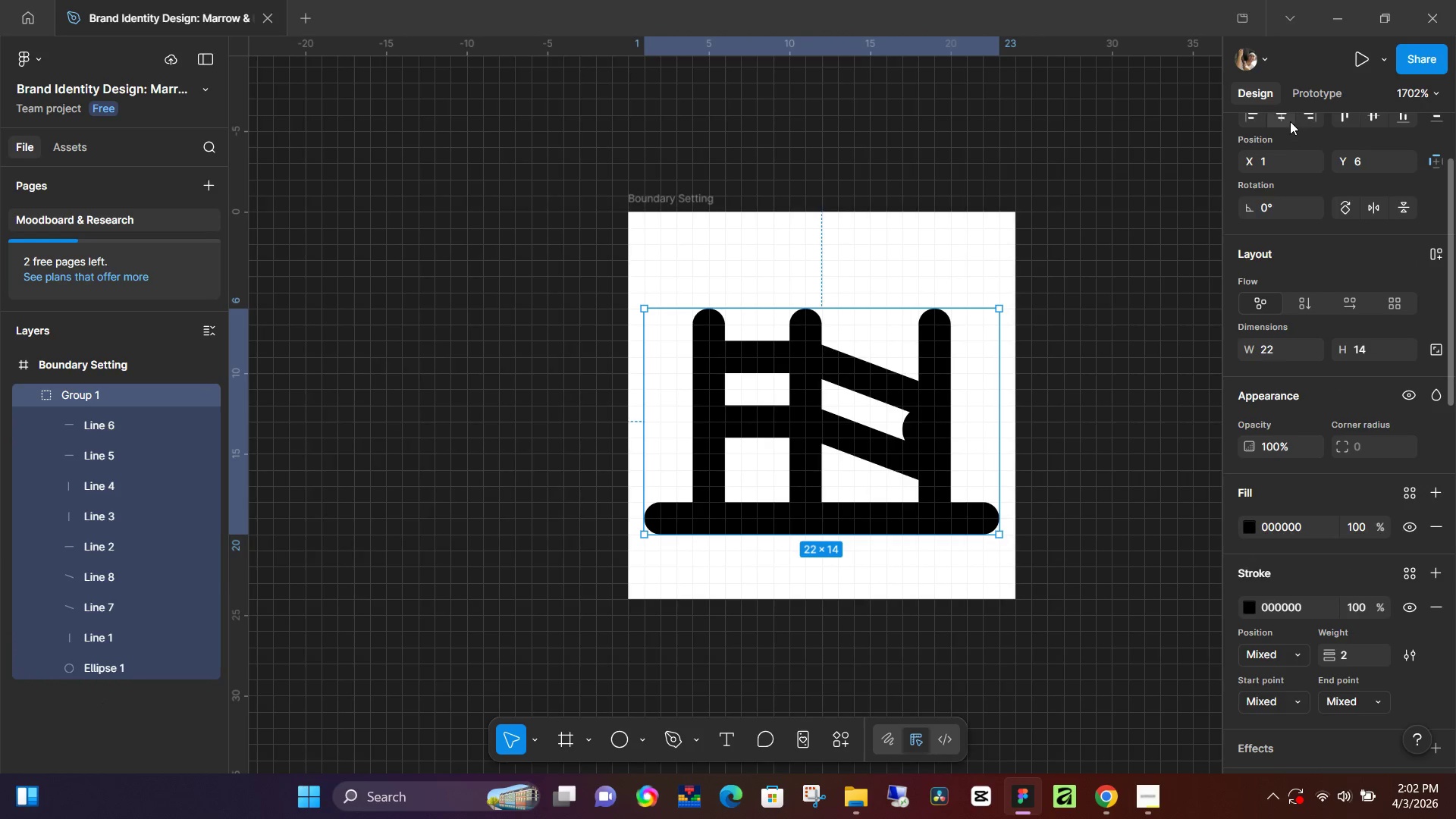 
left_click([1285, 113])
 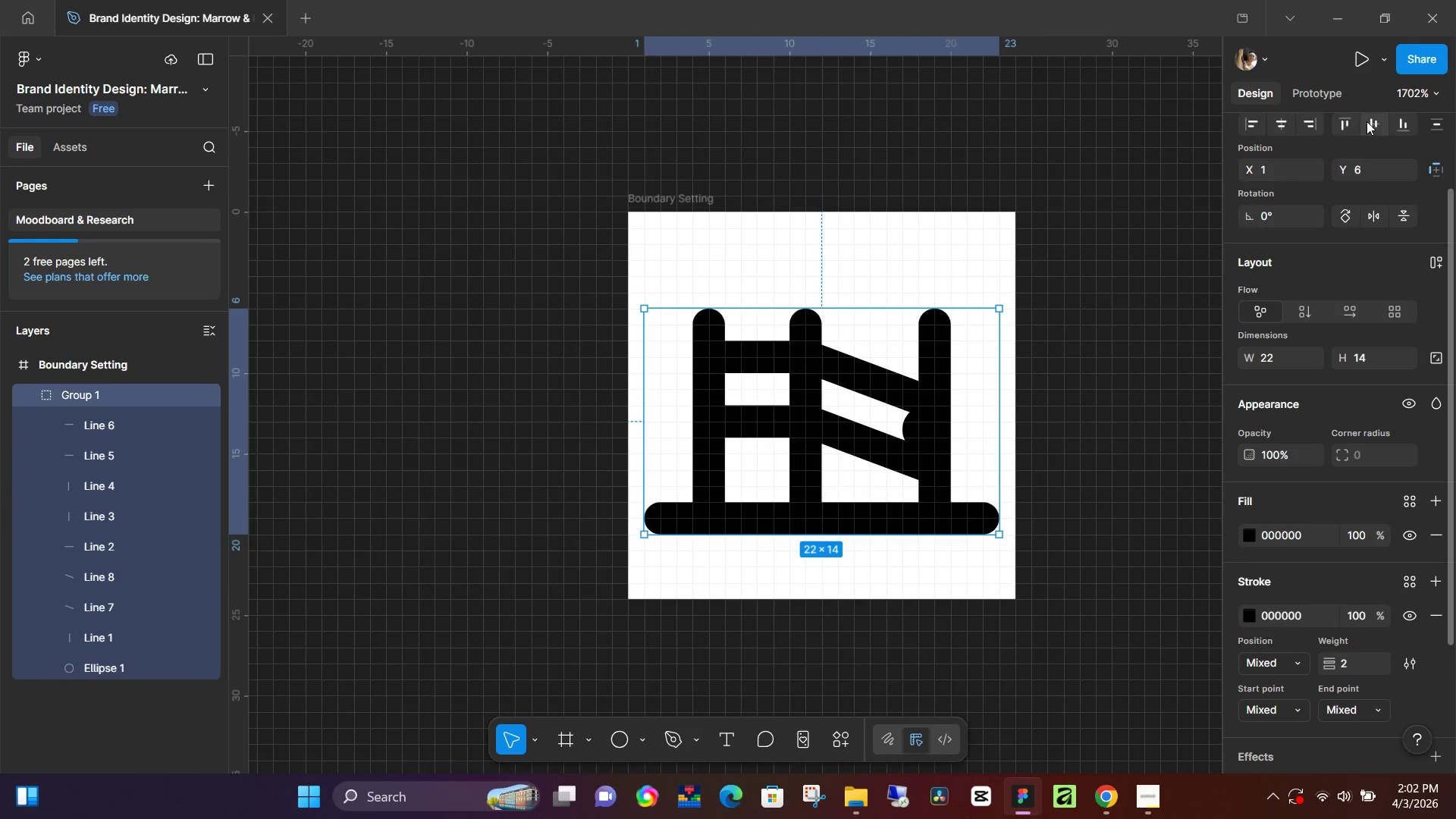 
left_click([1376, 121])
 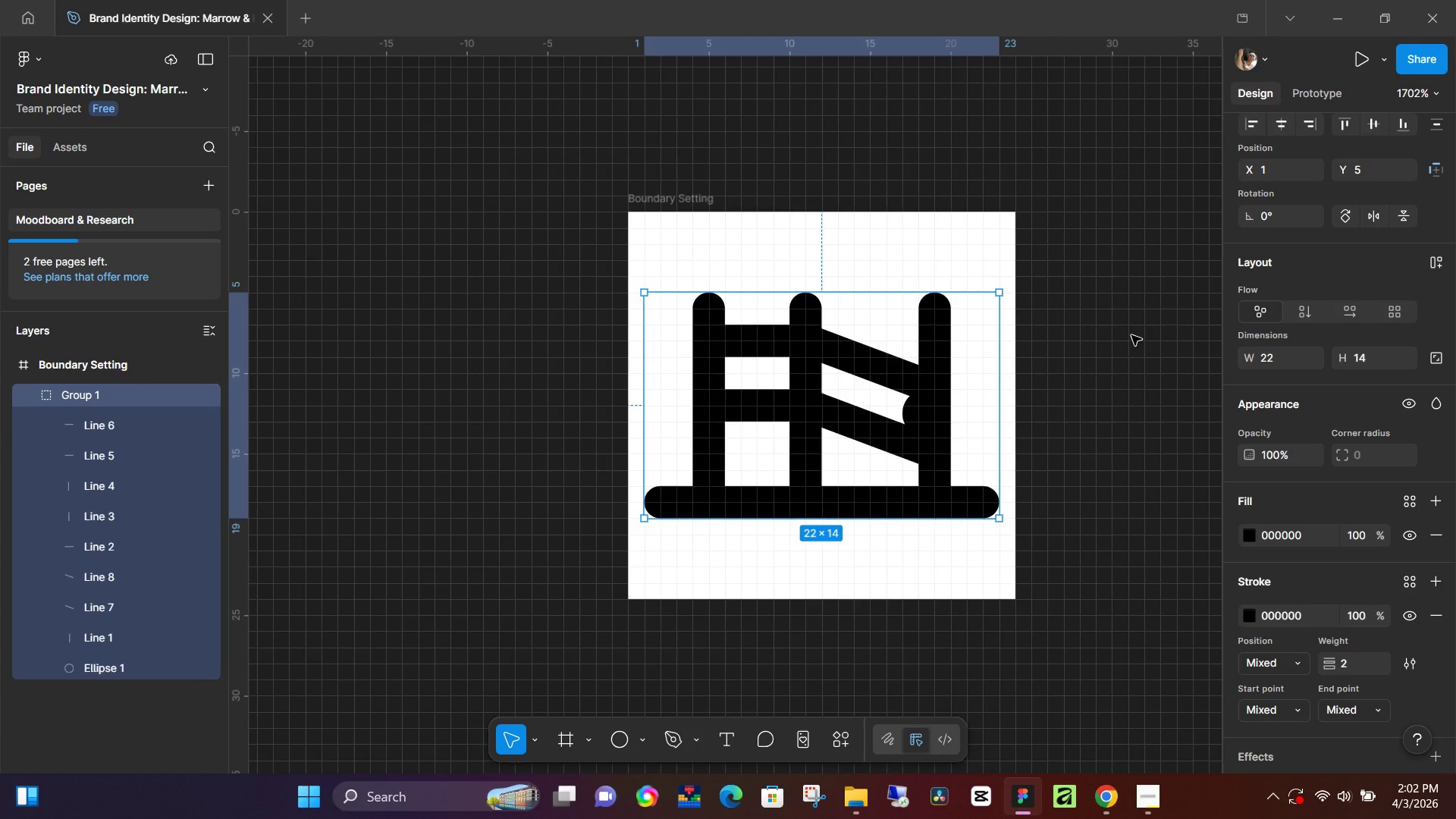 
left_click([1132, 335])
 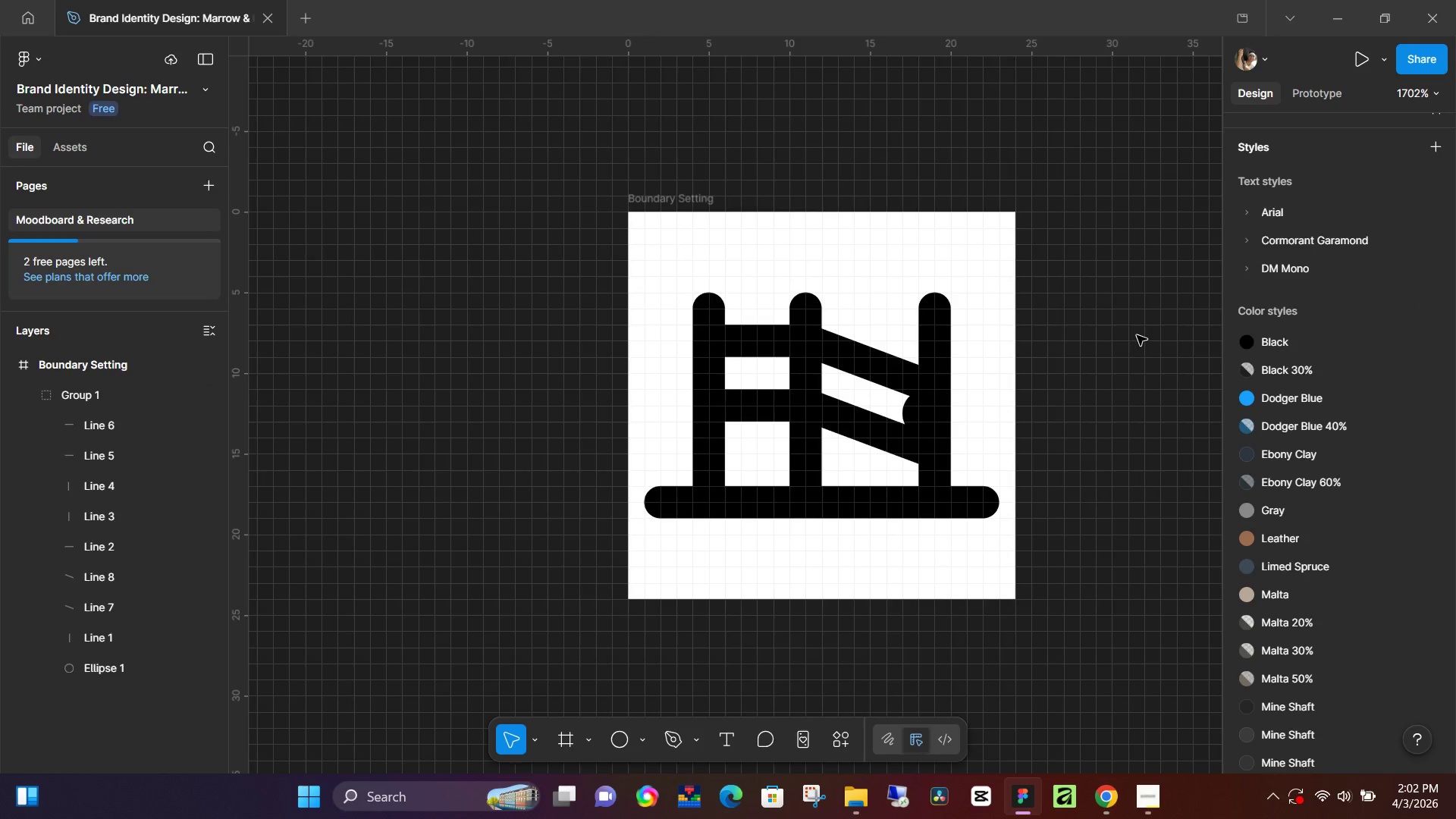 
hold_key(key=ControlLeft, duration=0.47)
 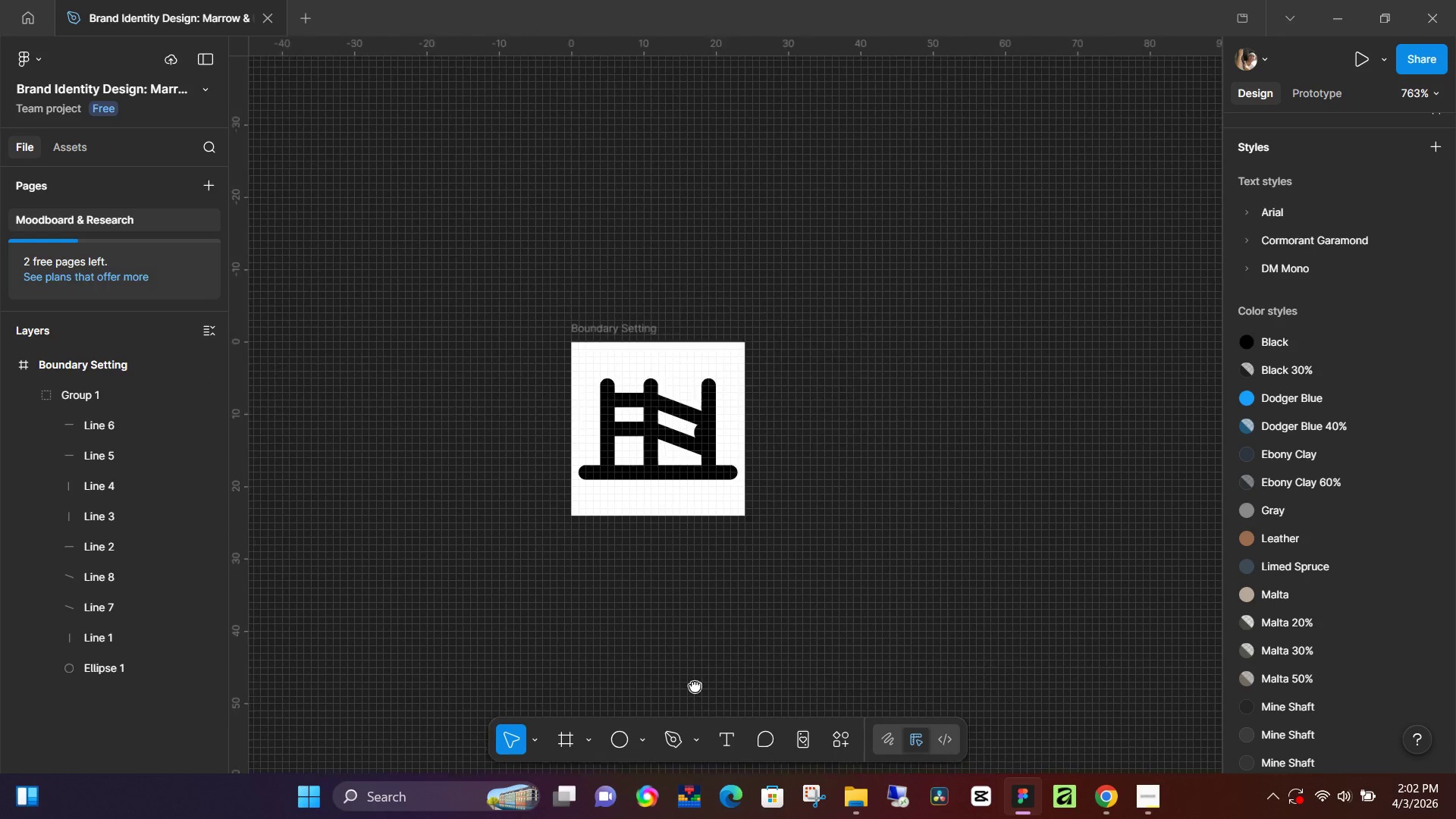 
hold_key(key=Space, duration=0.64)
 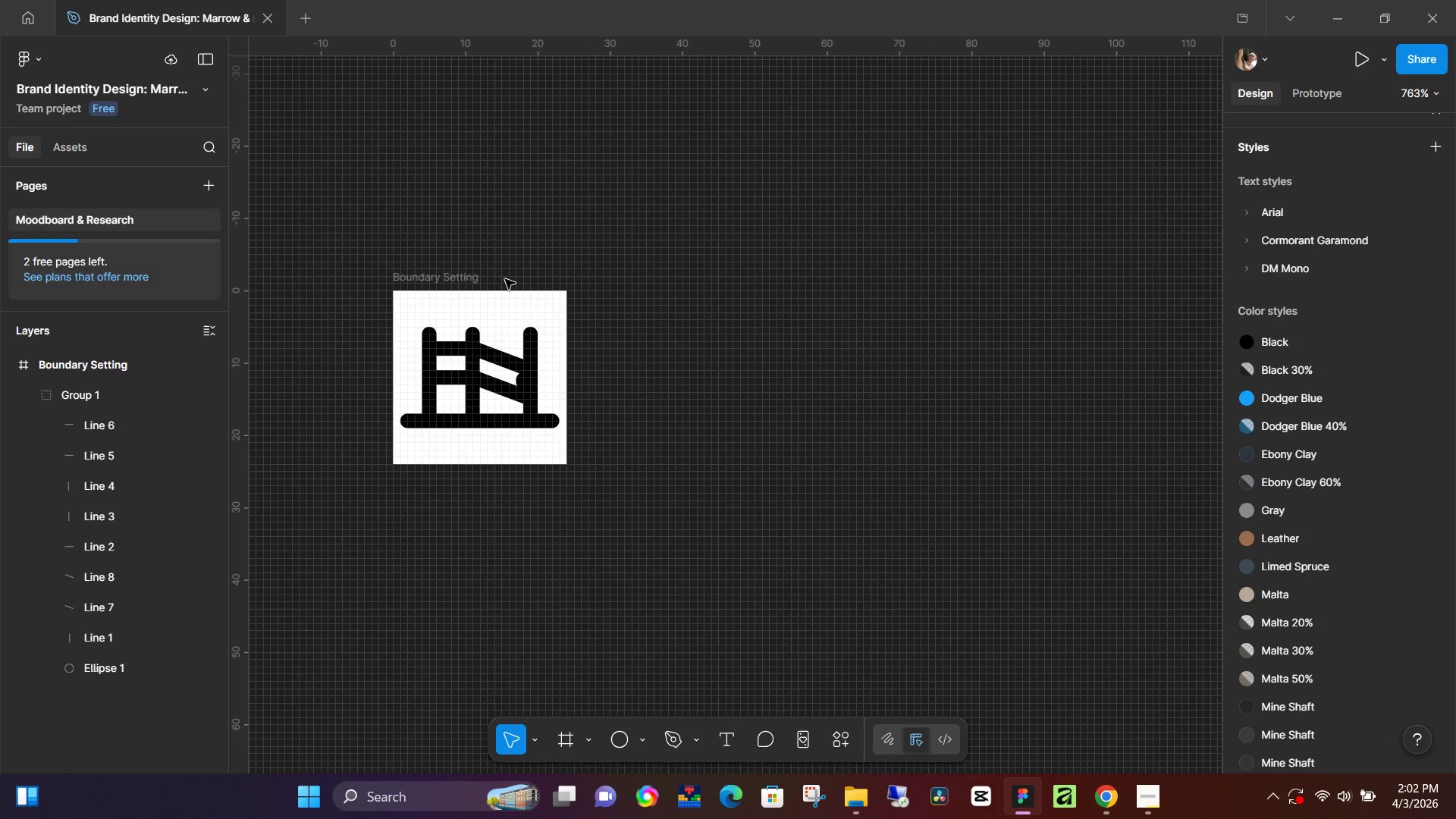 
left_click_drag(start_coordinate=[1059, 640], to_coordinate=[544, 635])
 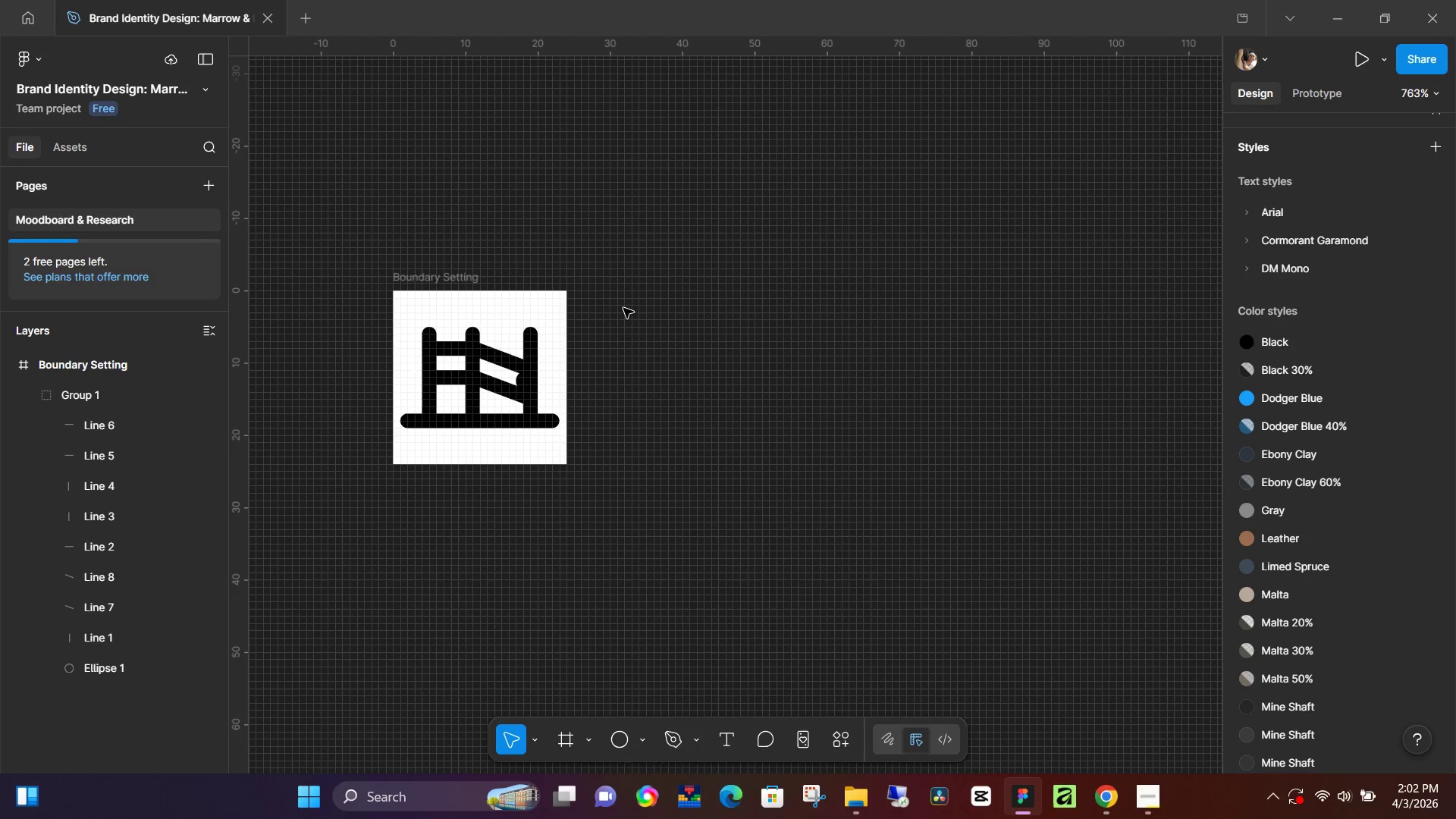 
scroll: coordinate [1131, 368], scroll_direction: down, amount: 6.0
 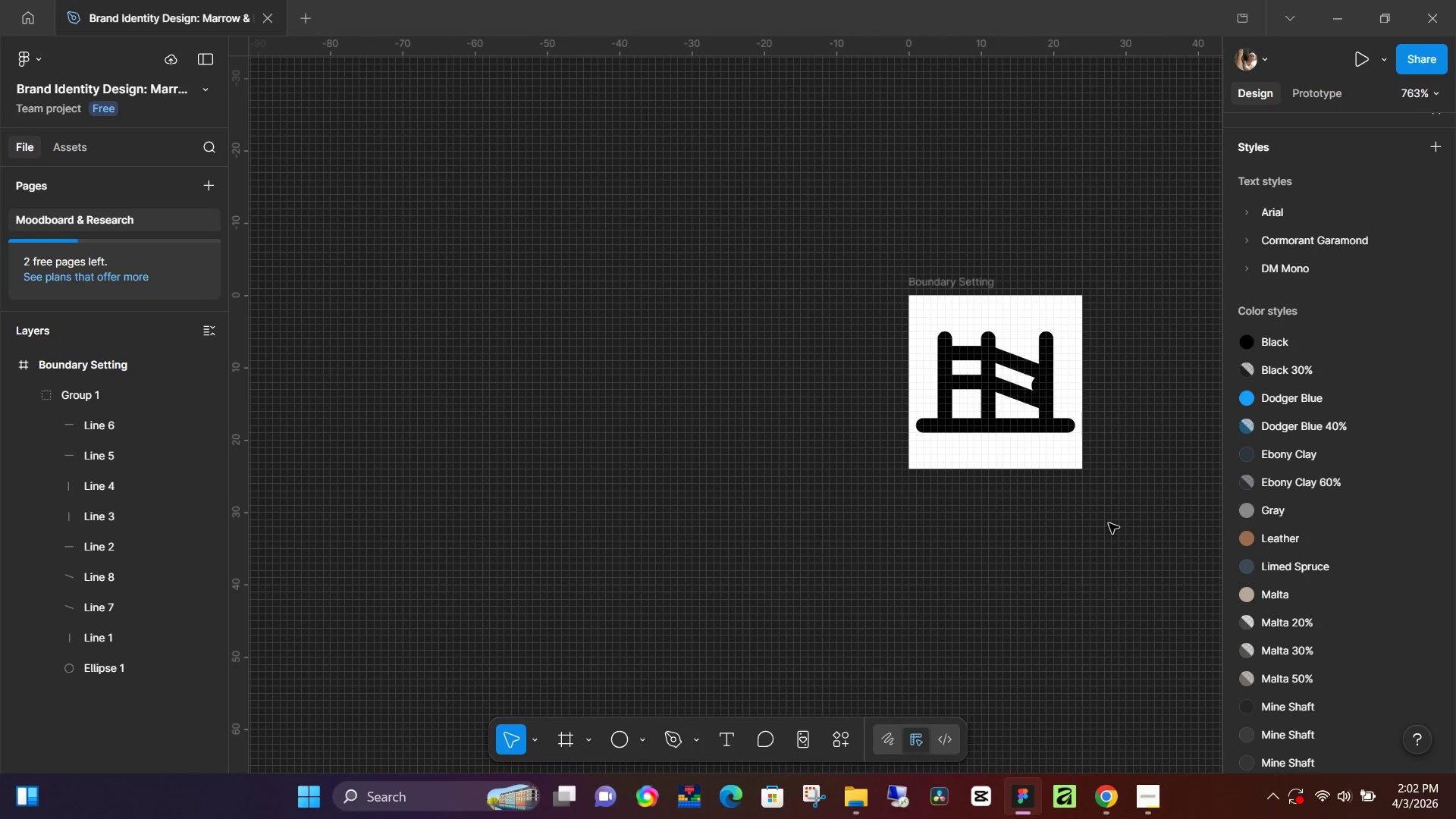 
key(F)
 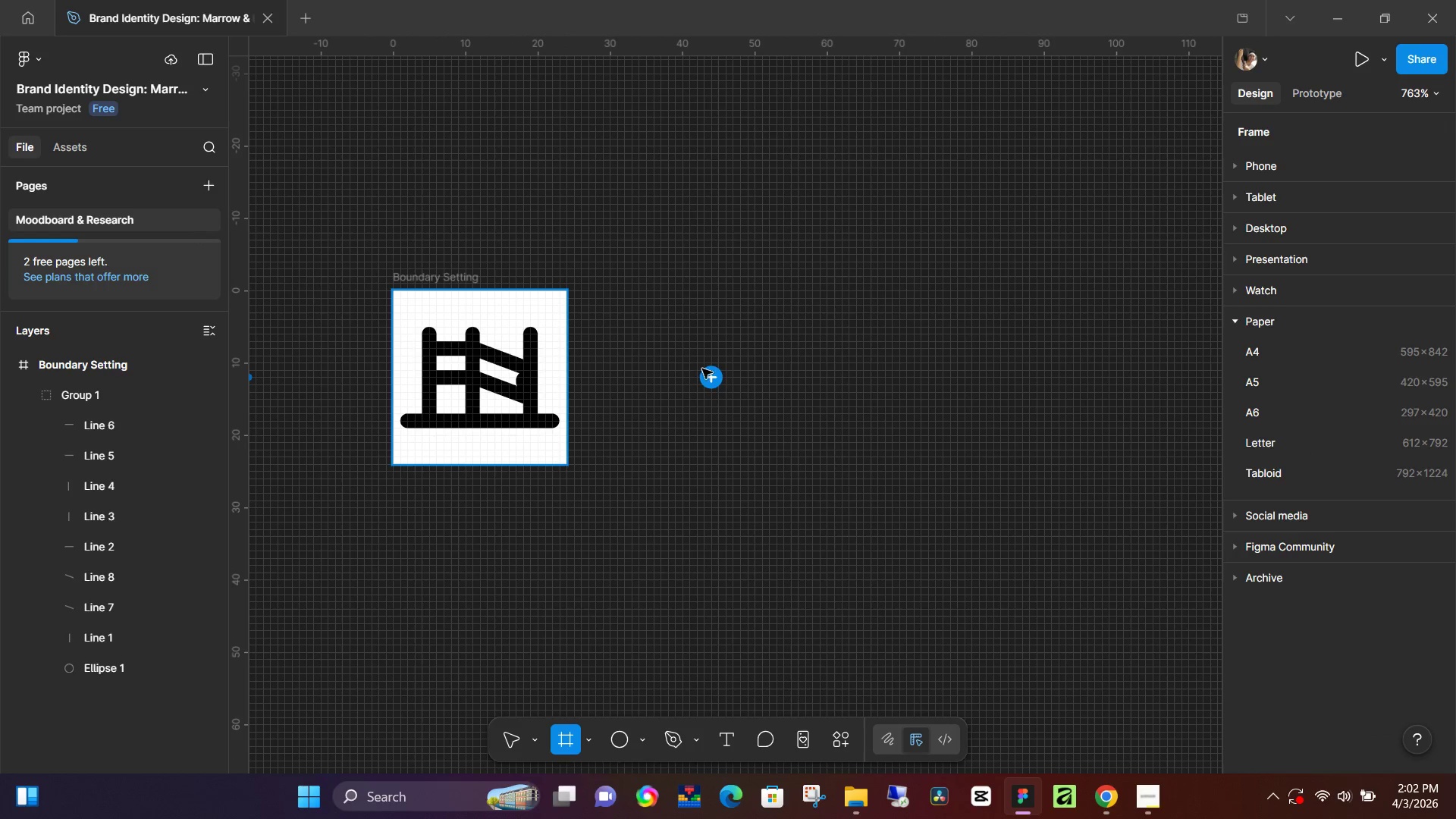 
left_click([708, 375])
 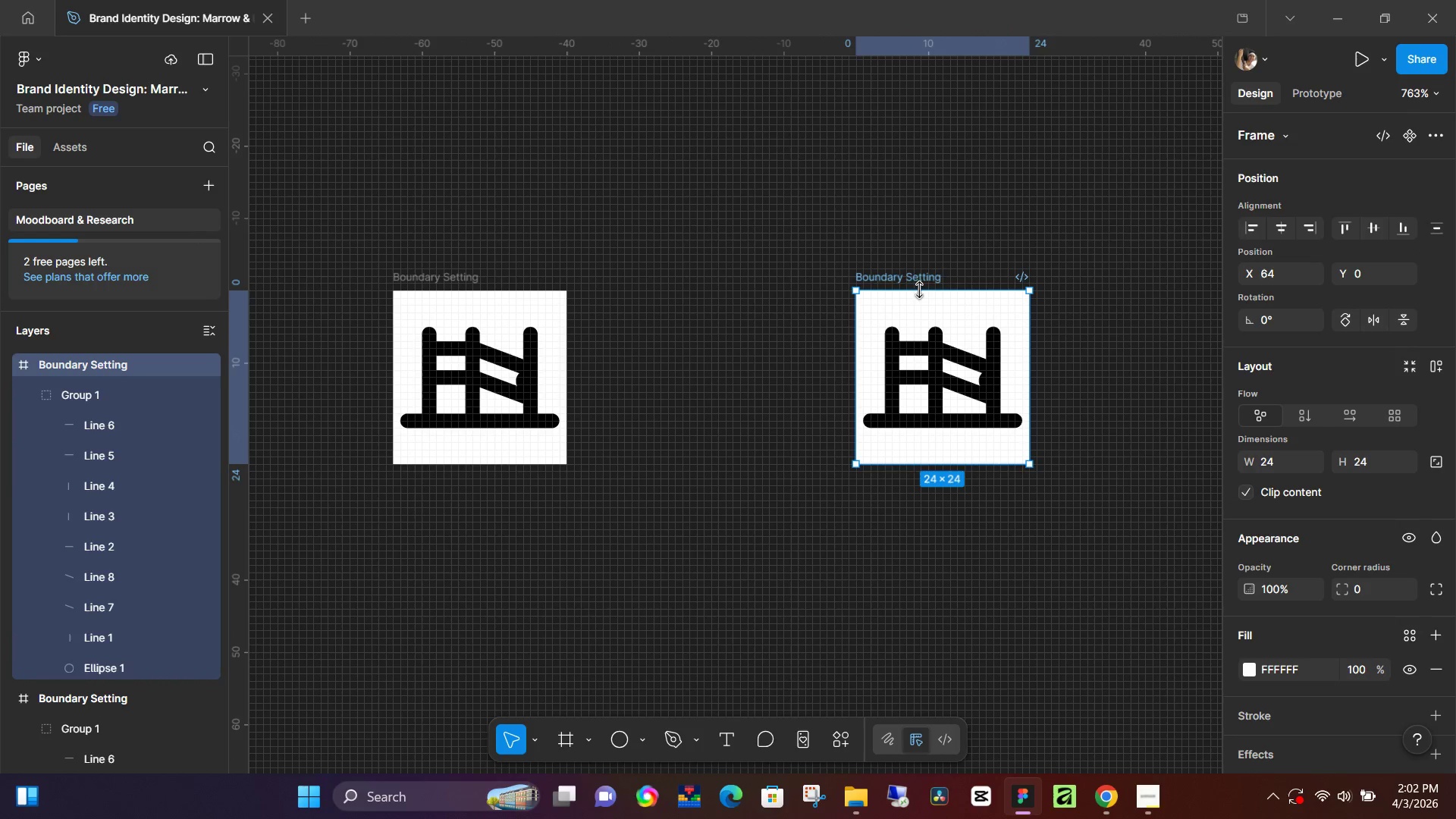 
left_click_drag(start_coordinate=[918, 278], to_coordinate=[720, 280])
 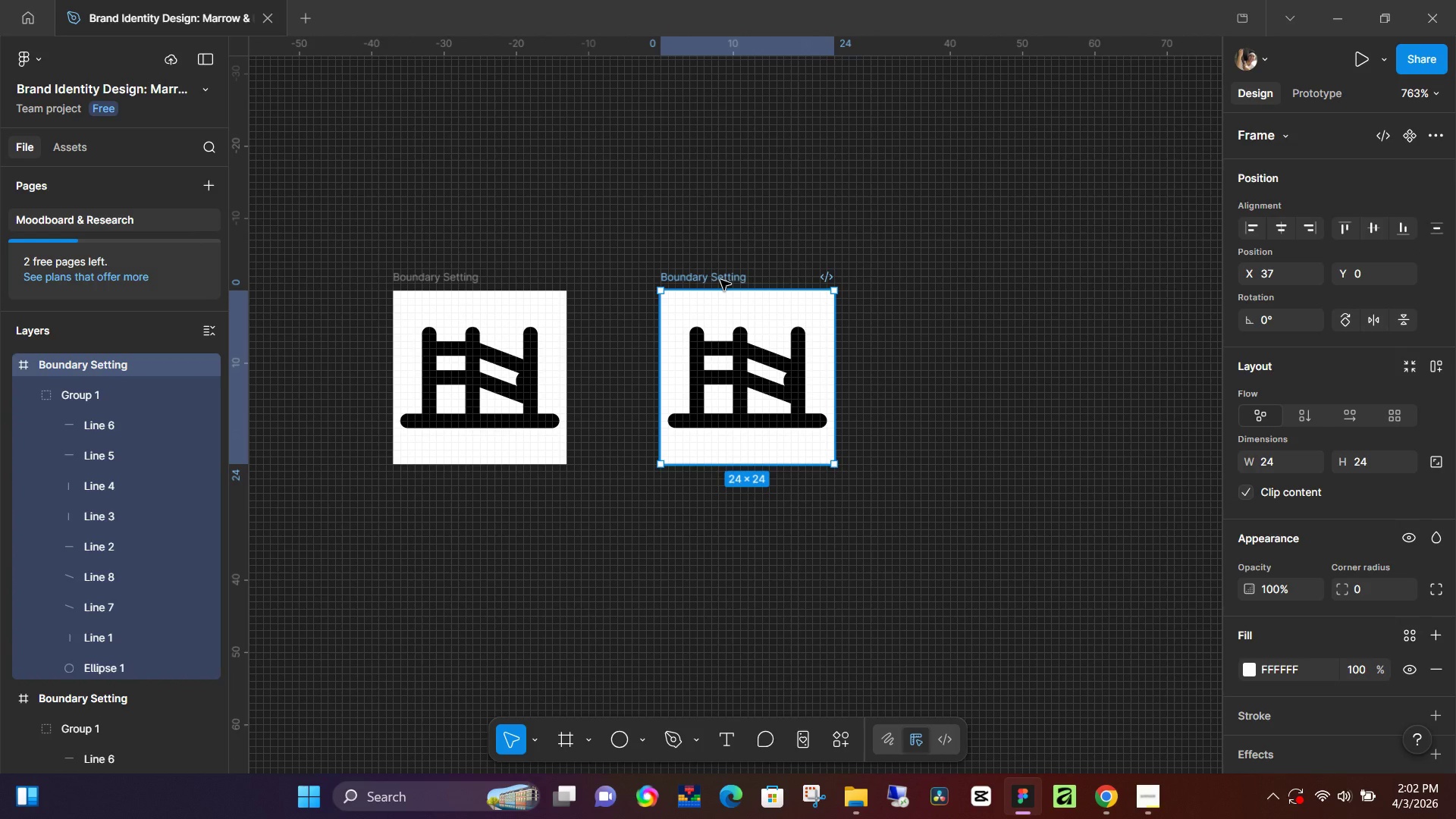 
left_click_drag(start_coordinate=[720, 280], to_coordinate=[643, 278])
 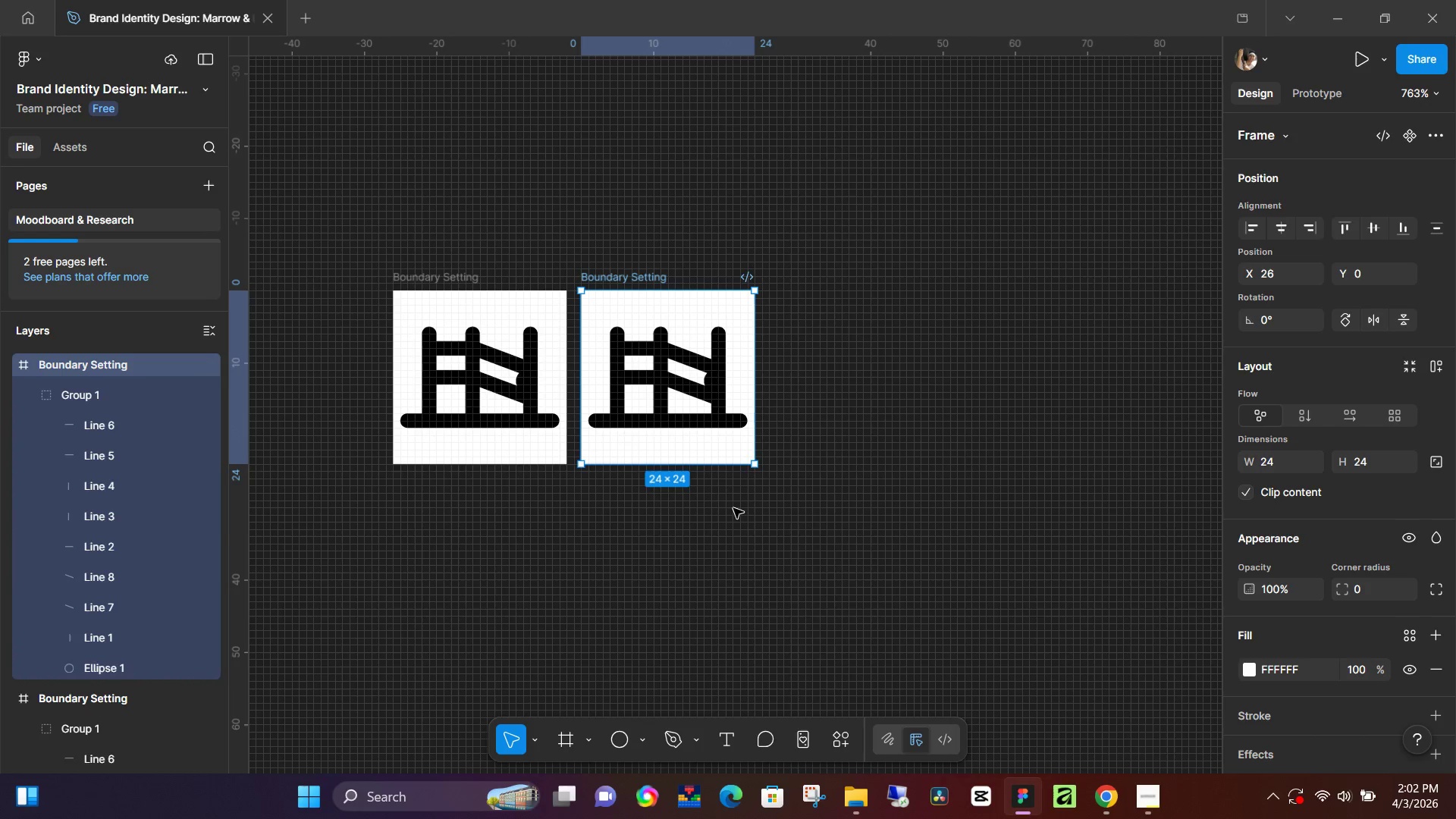 
left_click([736, 511])
 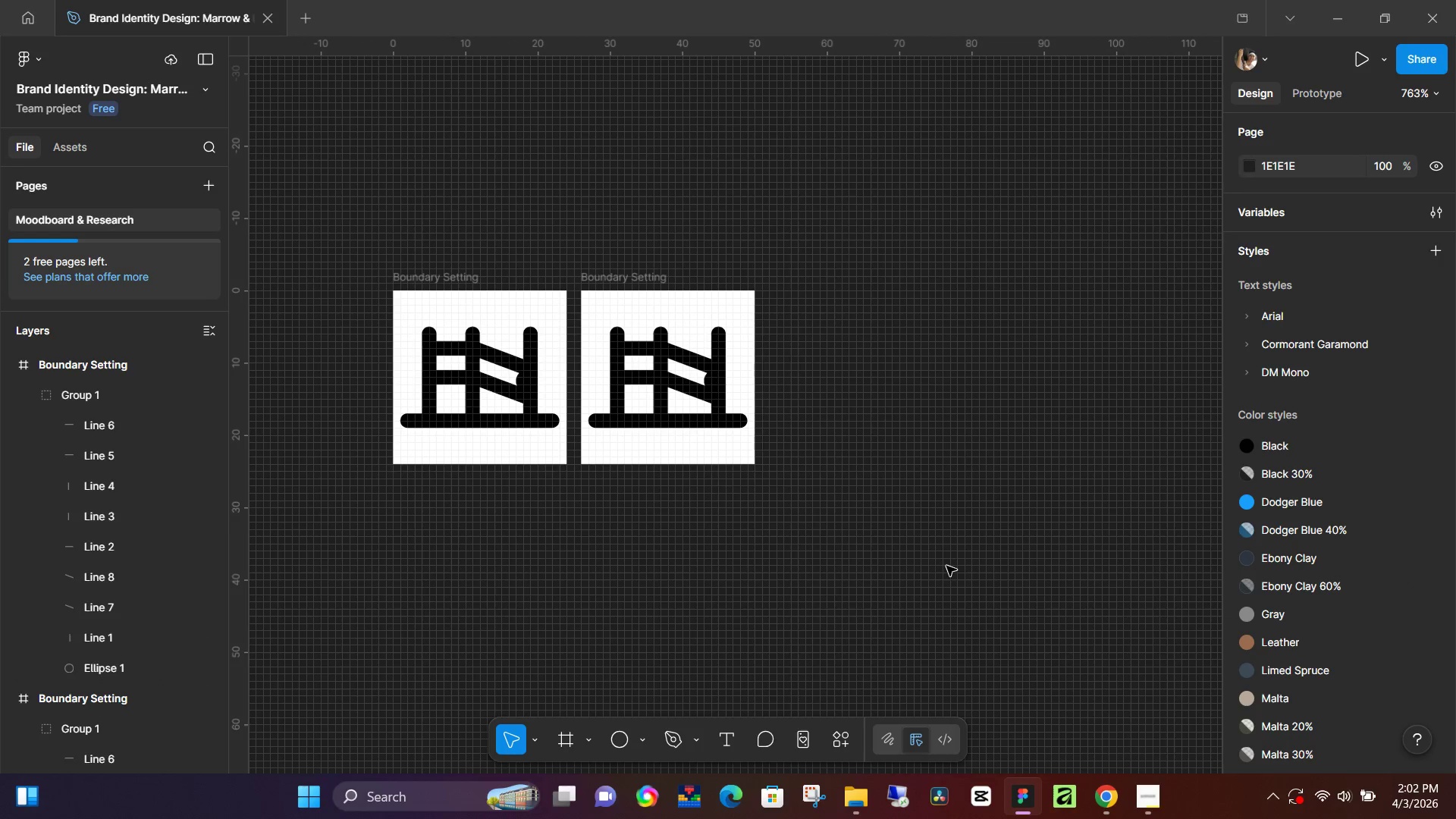 
hold_key(key=ControlLeft, duration=0.89)
scroll: coordinate [442, 417], scroll_direction: up, amount: 13.0
 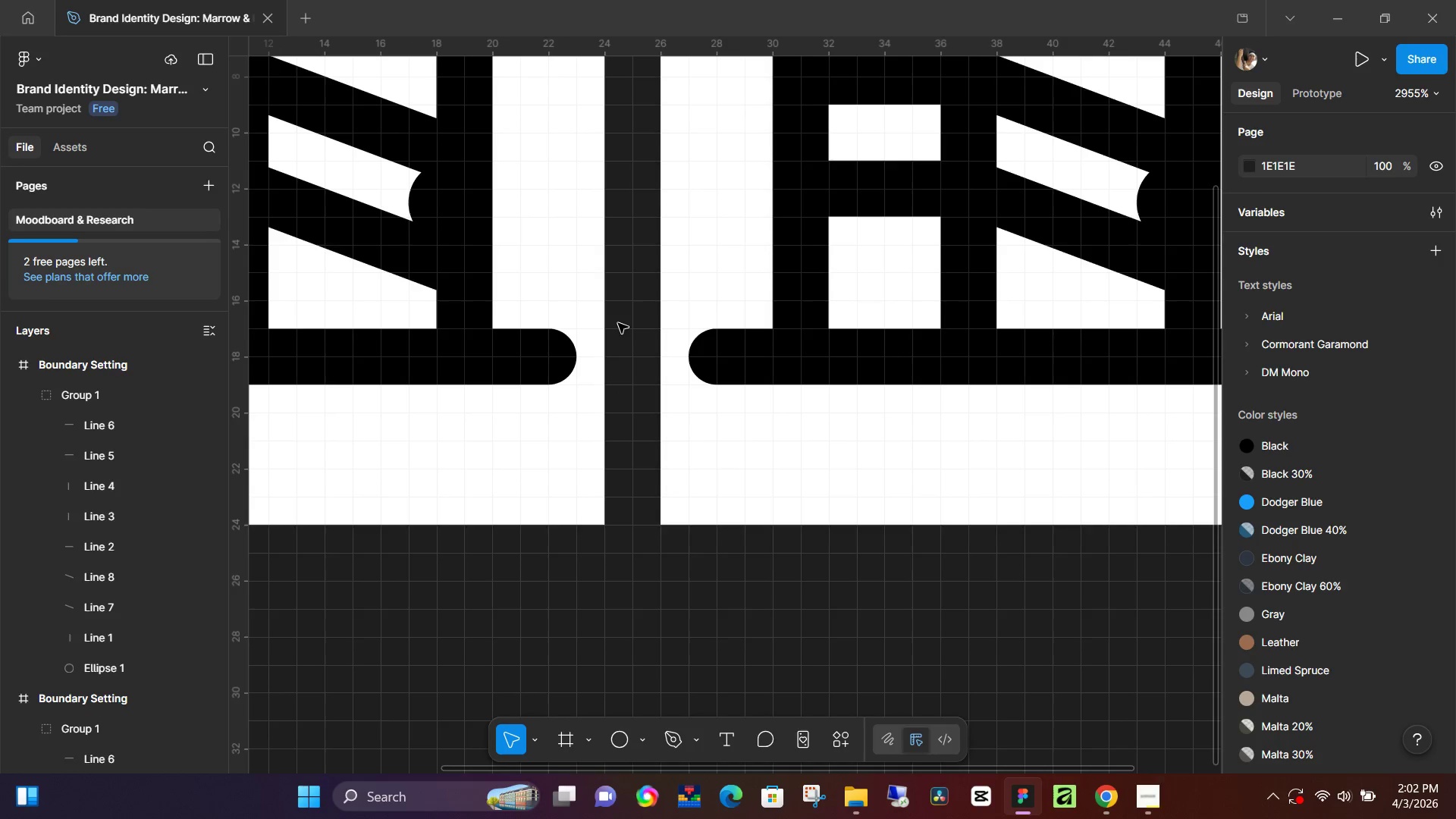 
wait(6.28)
 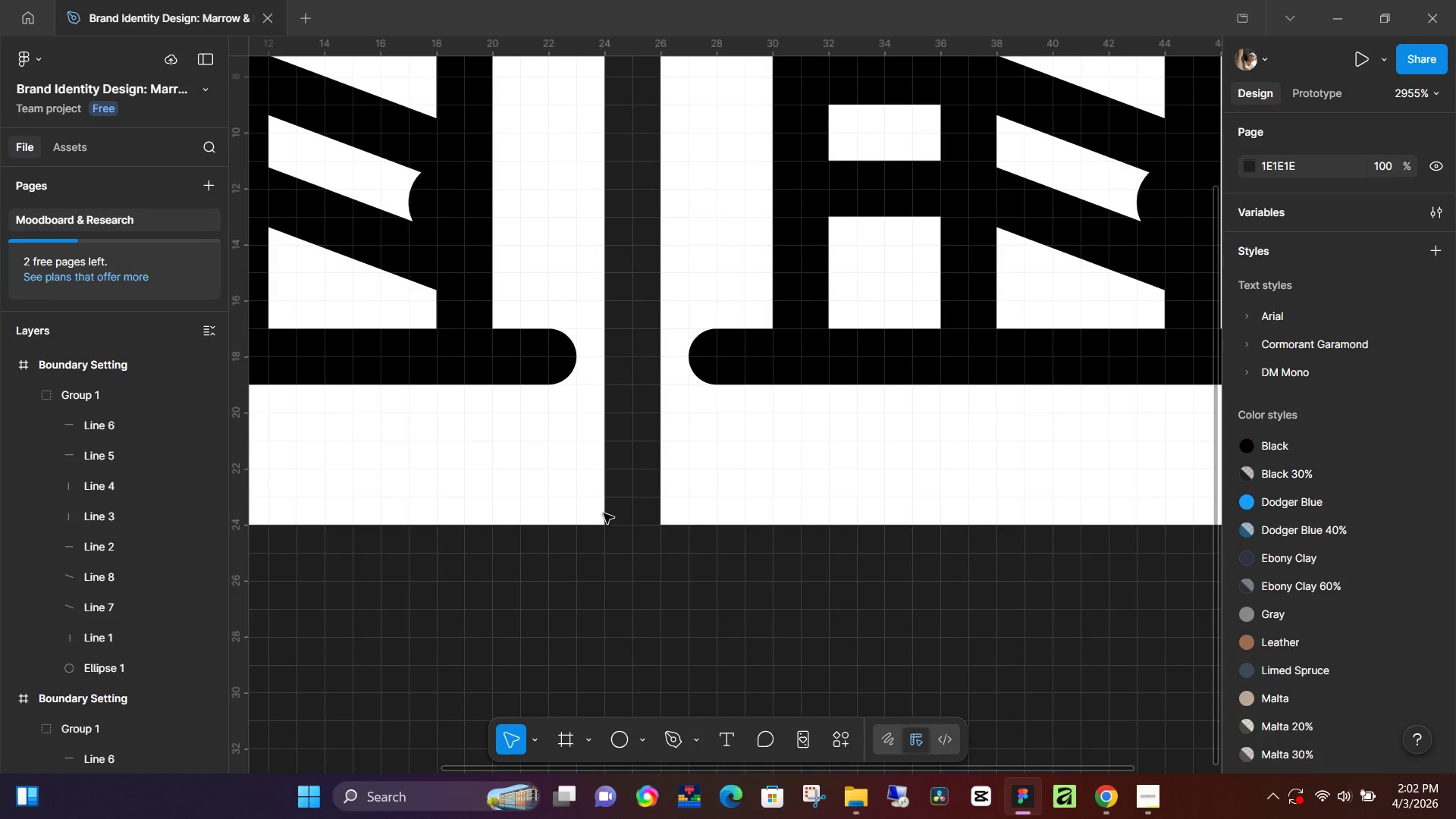 
scroll: coordinate [617, 293], scroll_direction: up, amount: 1.0
 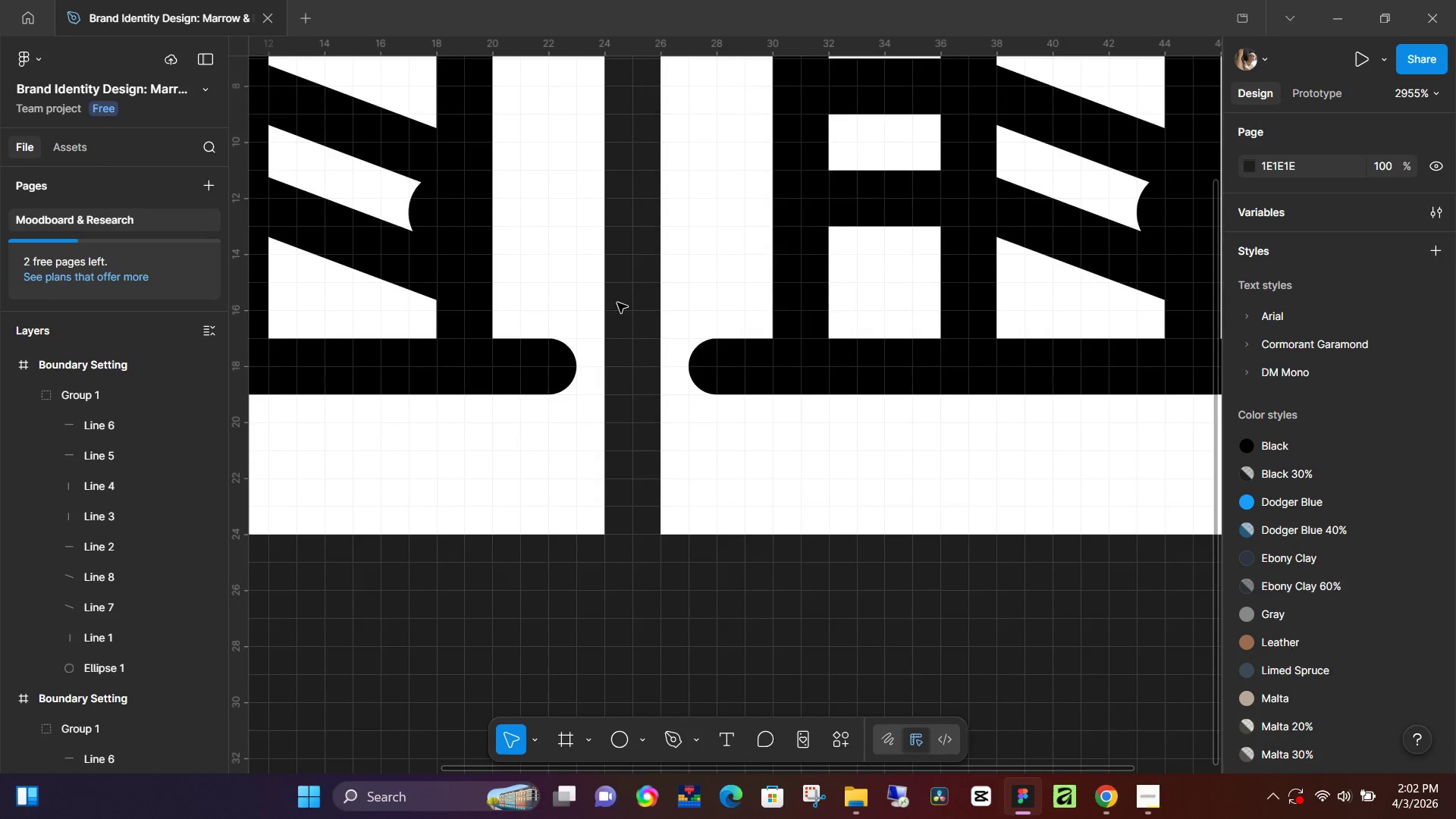 
key(Control+ControlLeft)
 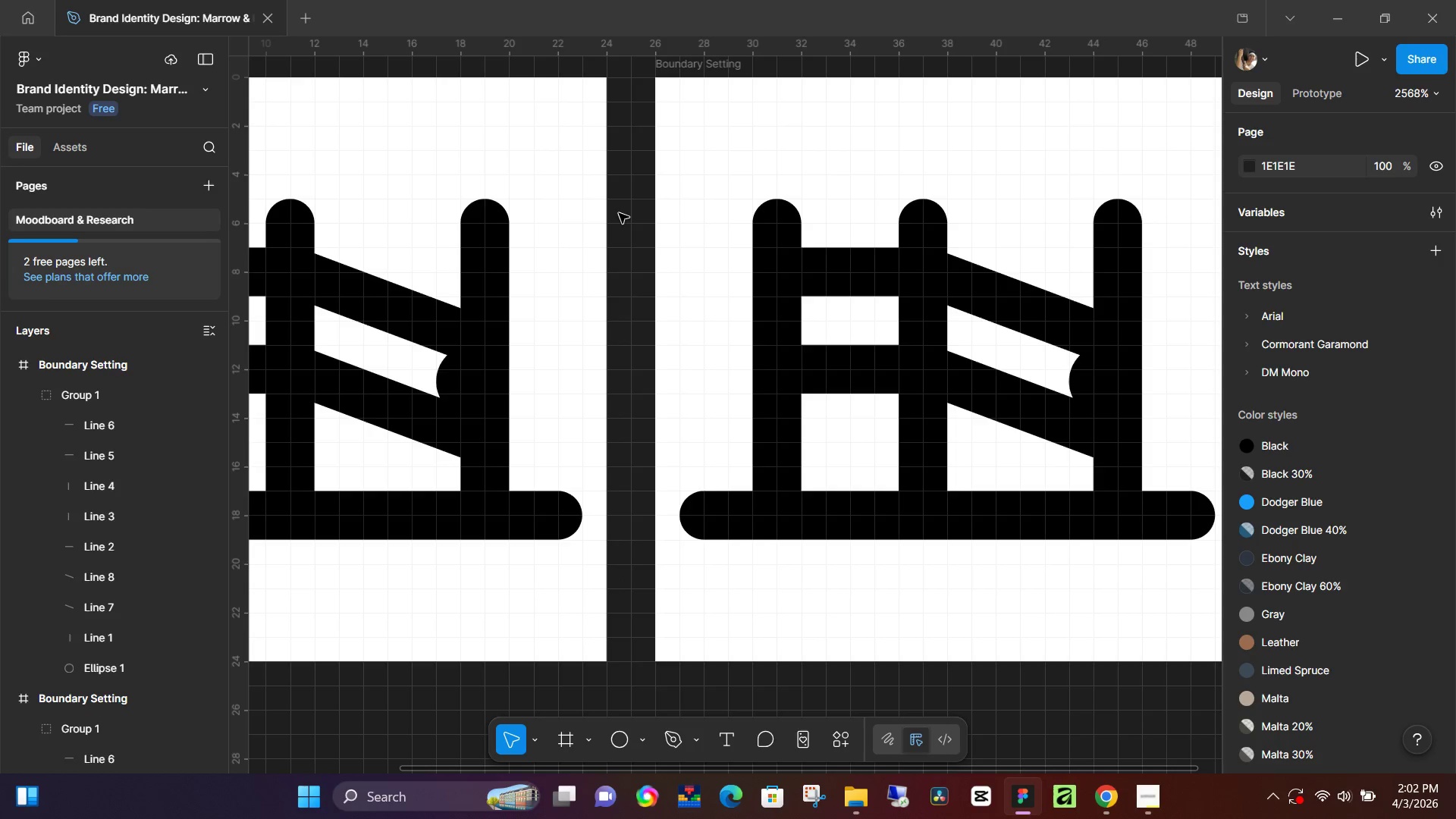 
scroll: coordinate [620, 326], scroll_direction: up, amount: 7.0
 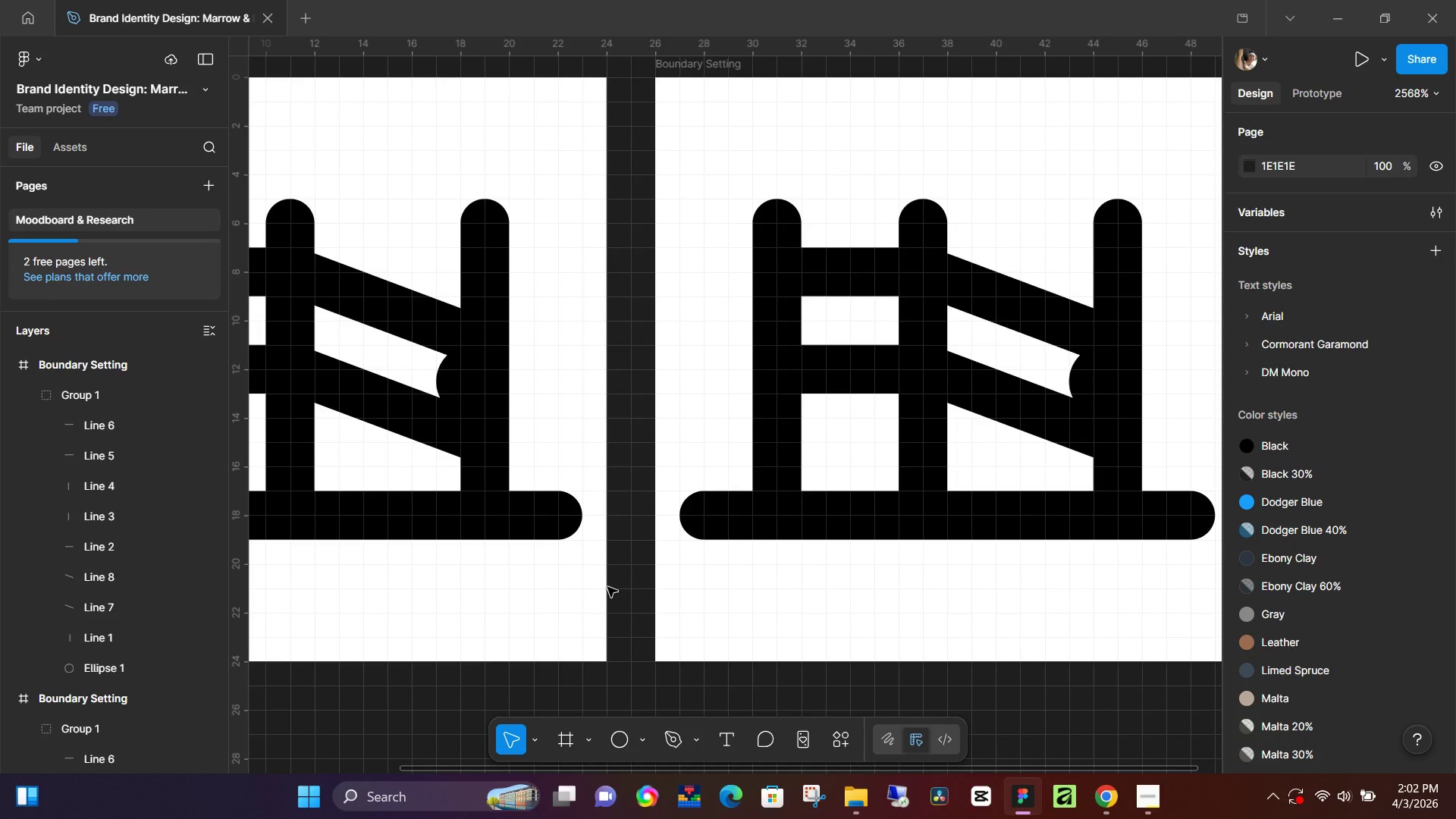 
wait(13.95)
 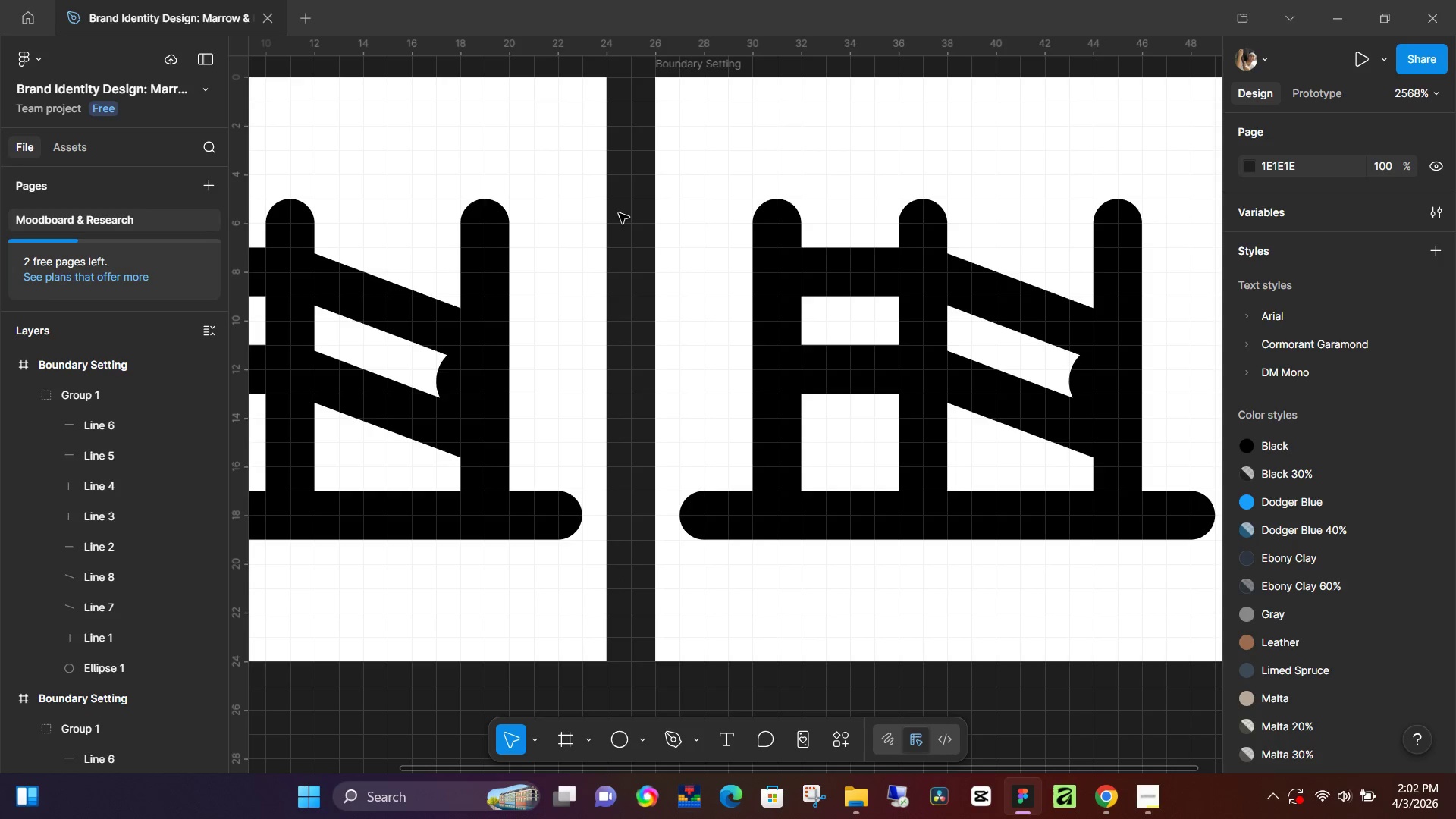 
hold_key(key=ControlLeft, duration=0.31)
scroll: coordinate [902, 427], scroll_direction: down, amount: 4.0
 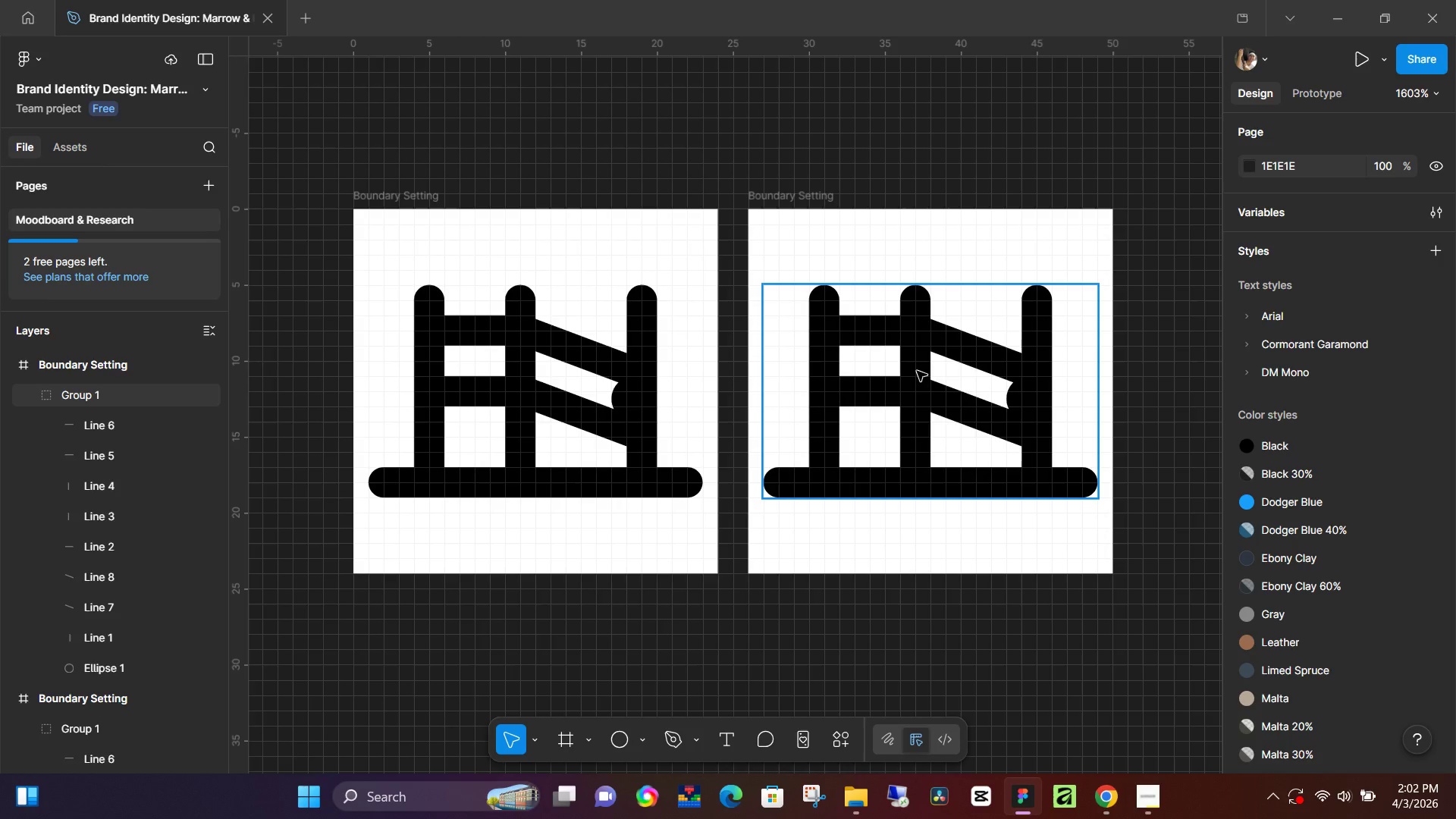 
left_click([917, 371])
 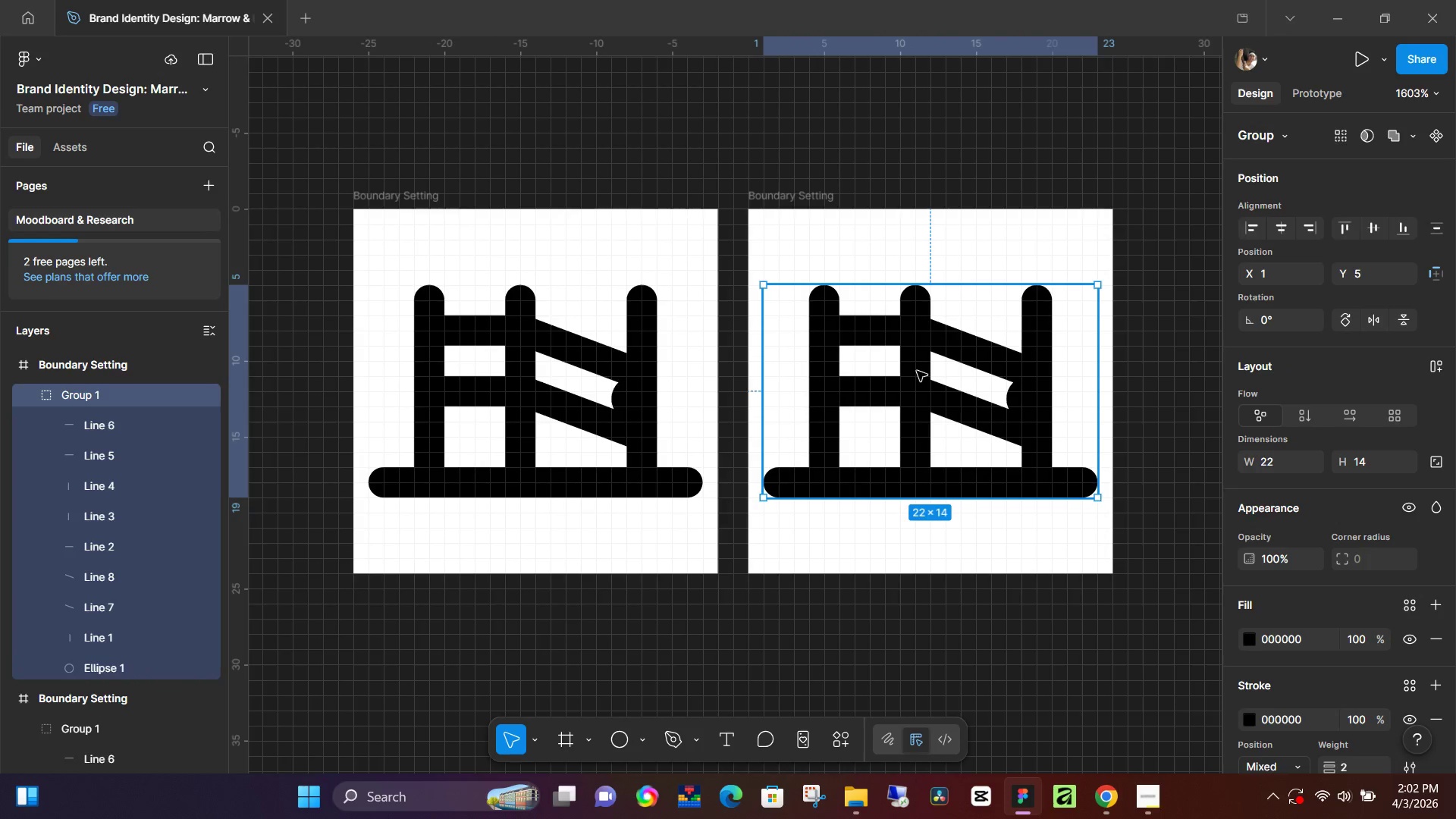 
key(Backspace)
 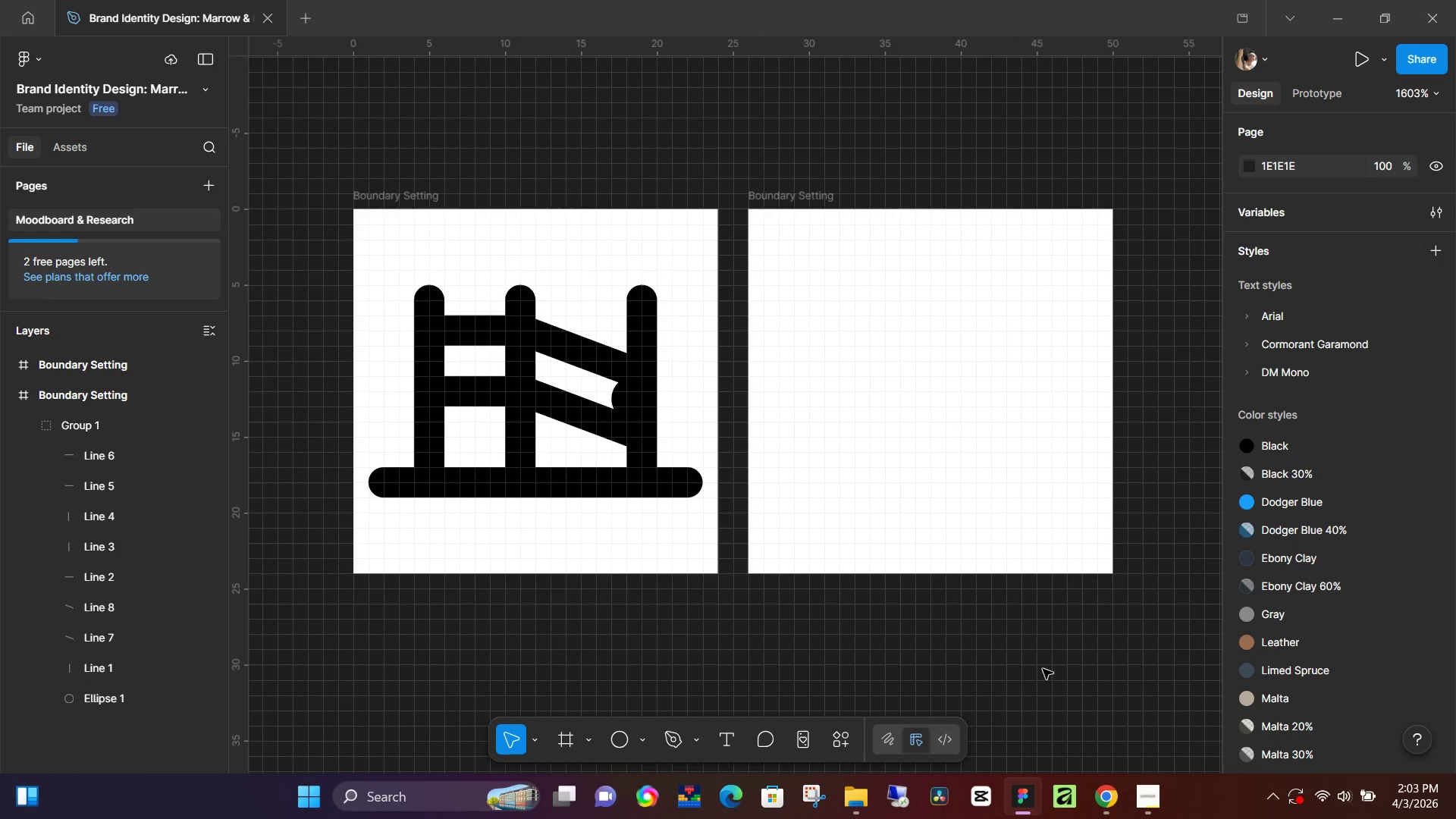 
hold_key(key=Space, duration=0.53)
 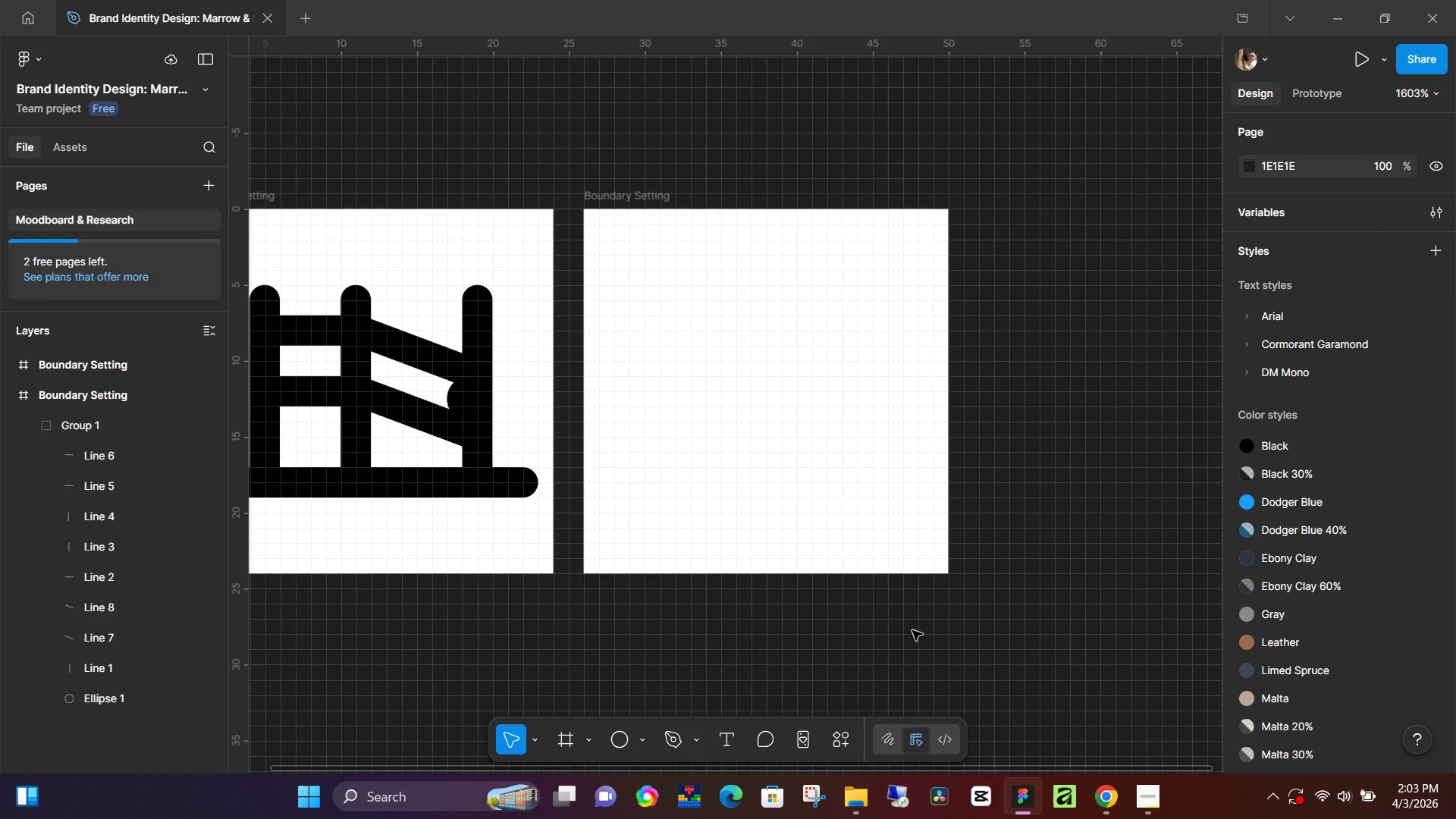 
left_click_drag(start_coordinate=[1063, 630], to_coordinate=[899, 630])
 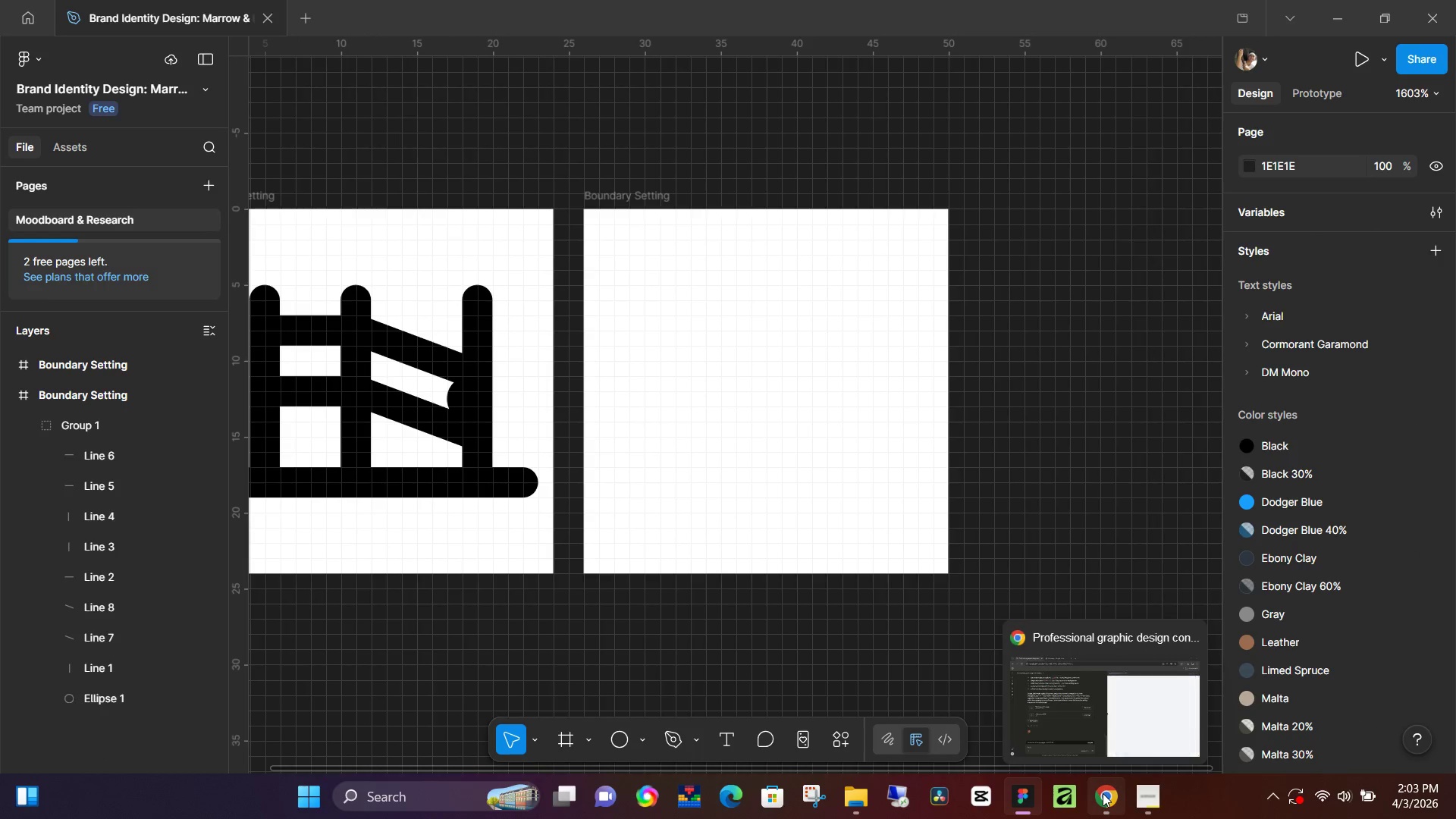 
left_click([1147, 794])